 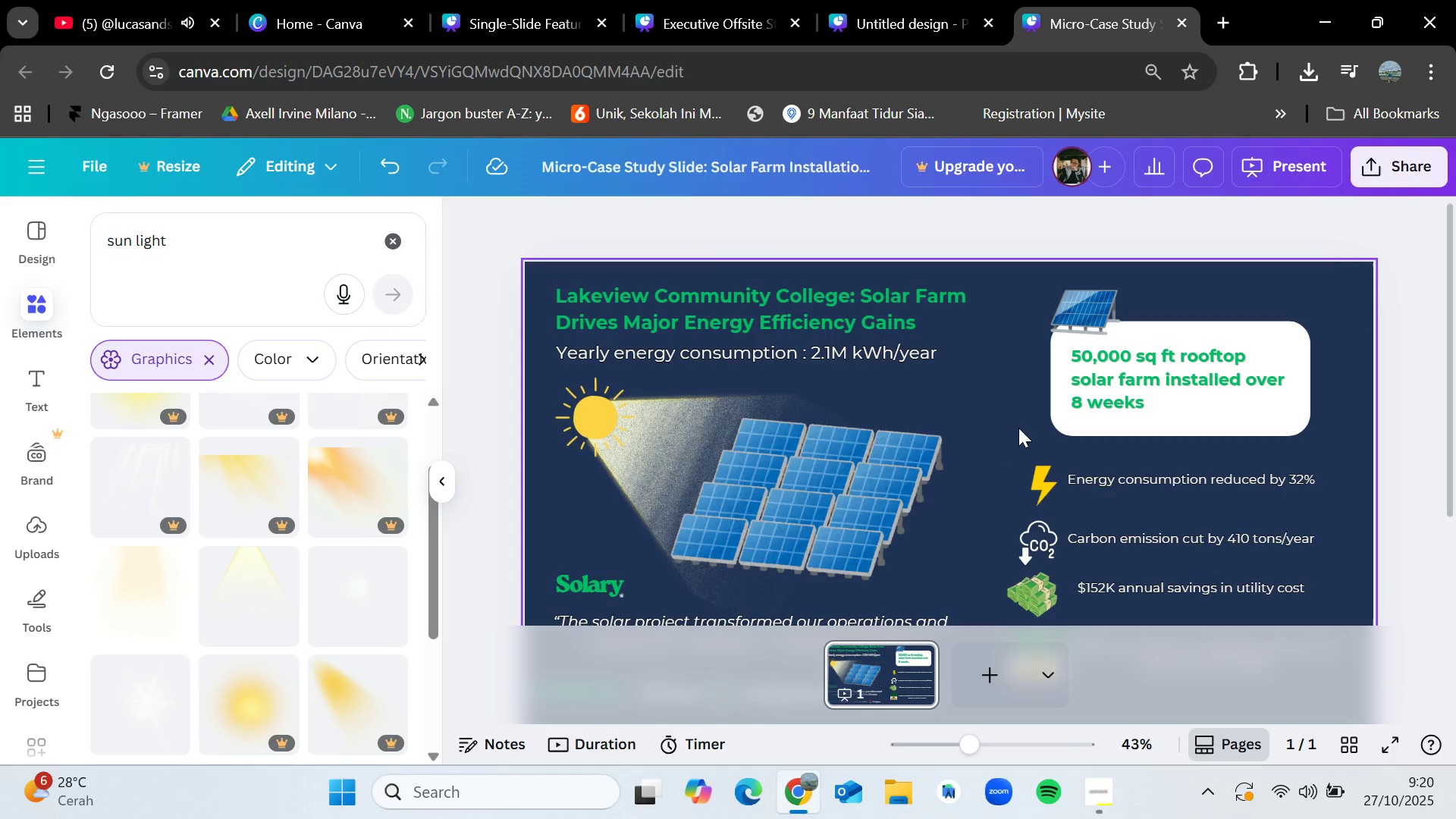 
scroll: coordinate [1061, 454], scroll_direction: down, amount: 1.0
 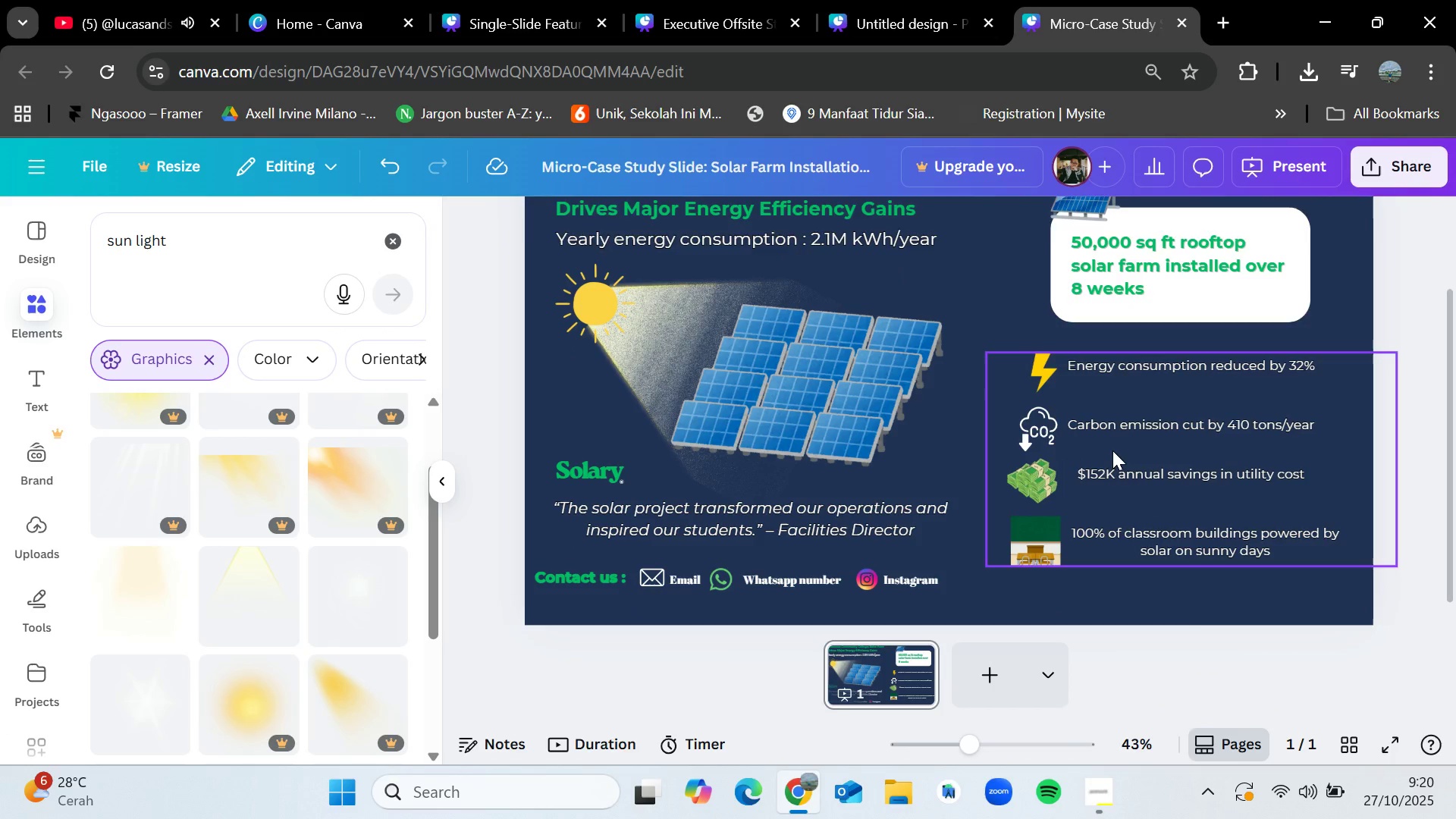 
double_click([1112, 450])
 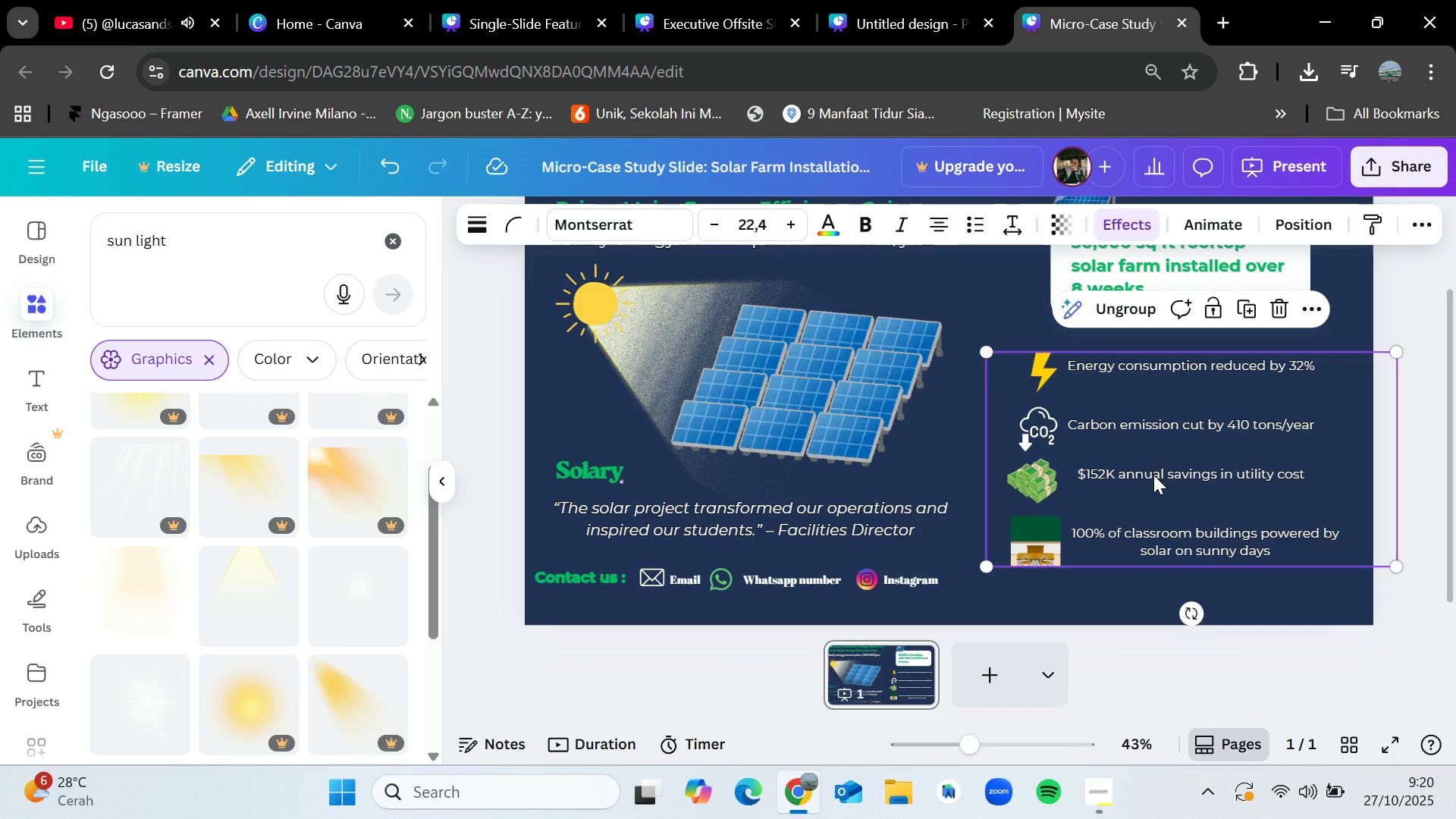 
left_click([1153, 475])
 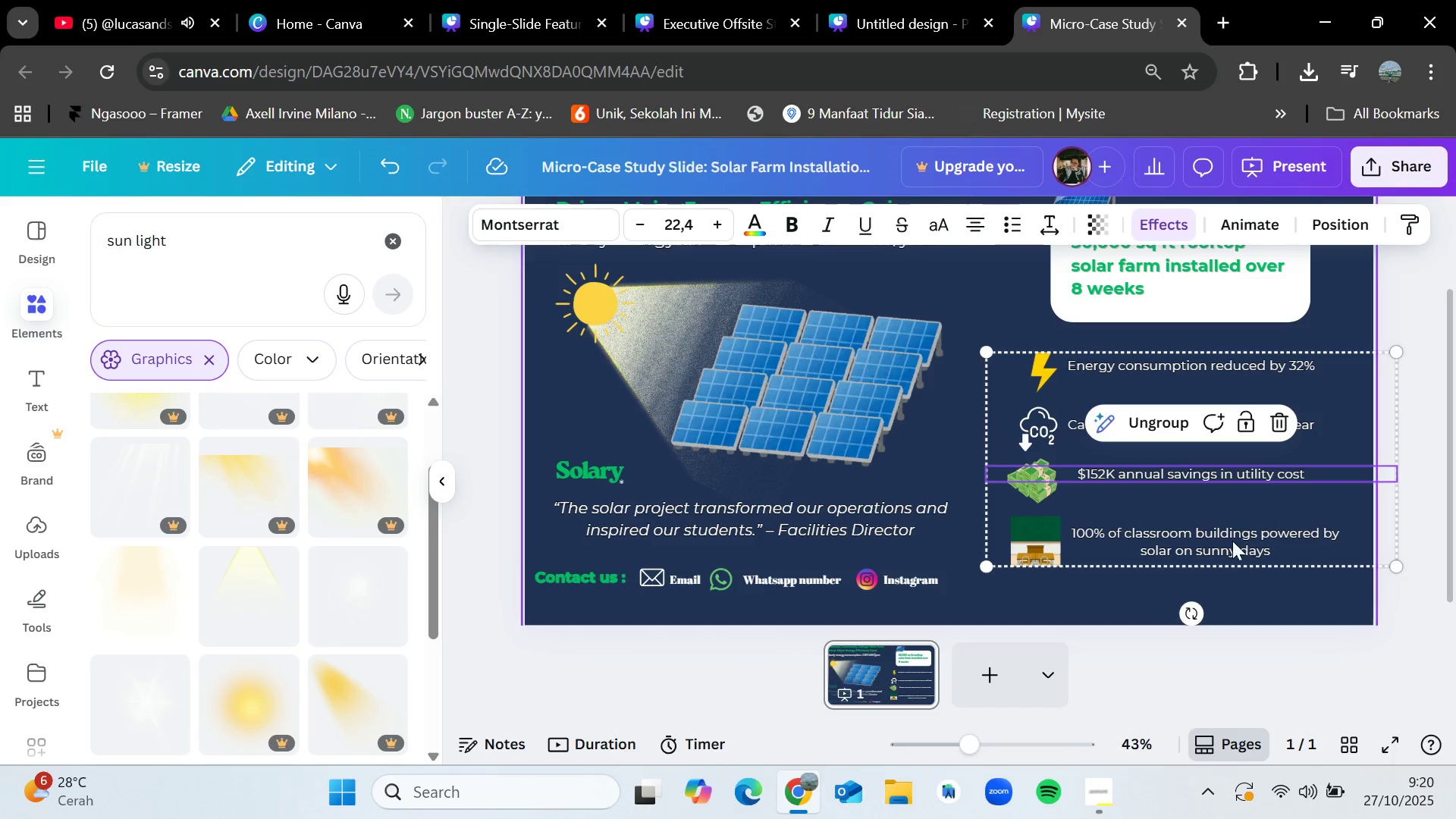 
left_click([1175, 411])
 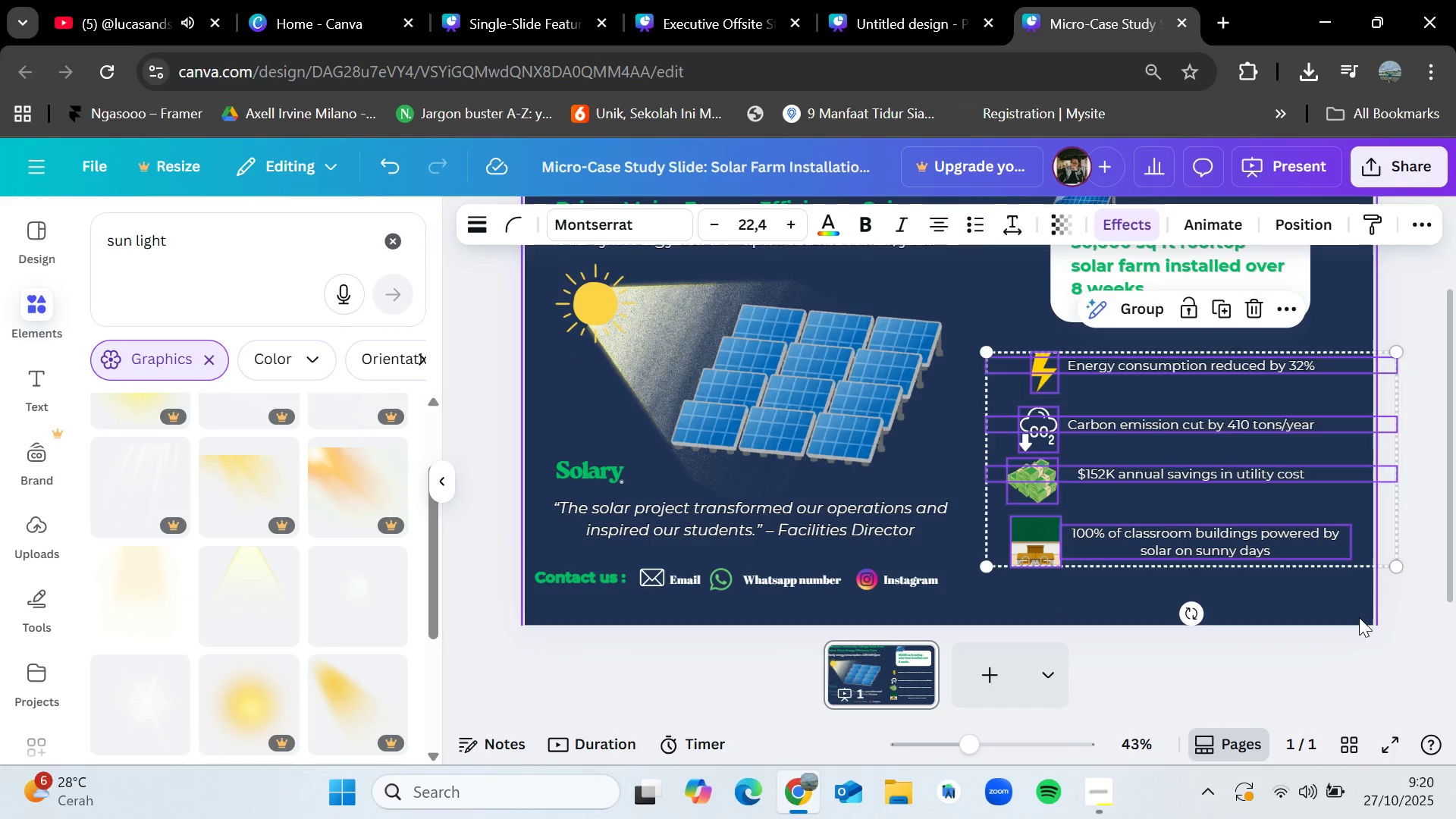 
left_click([1372, 623])
 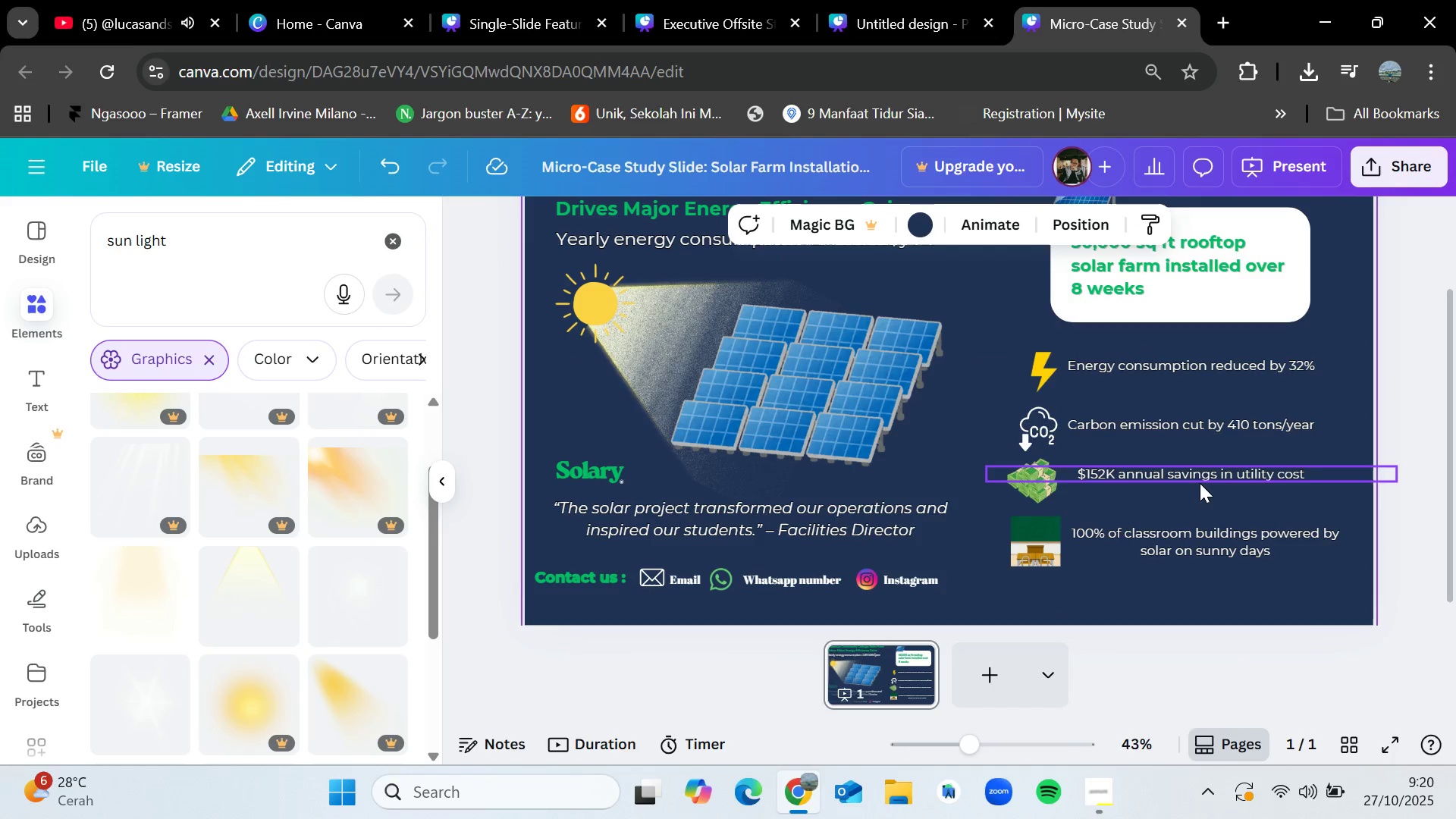 
left_click_drag(start_coordinate=[1195, 479], to_coordinate=[1188, 483])
 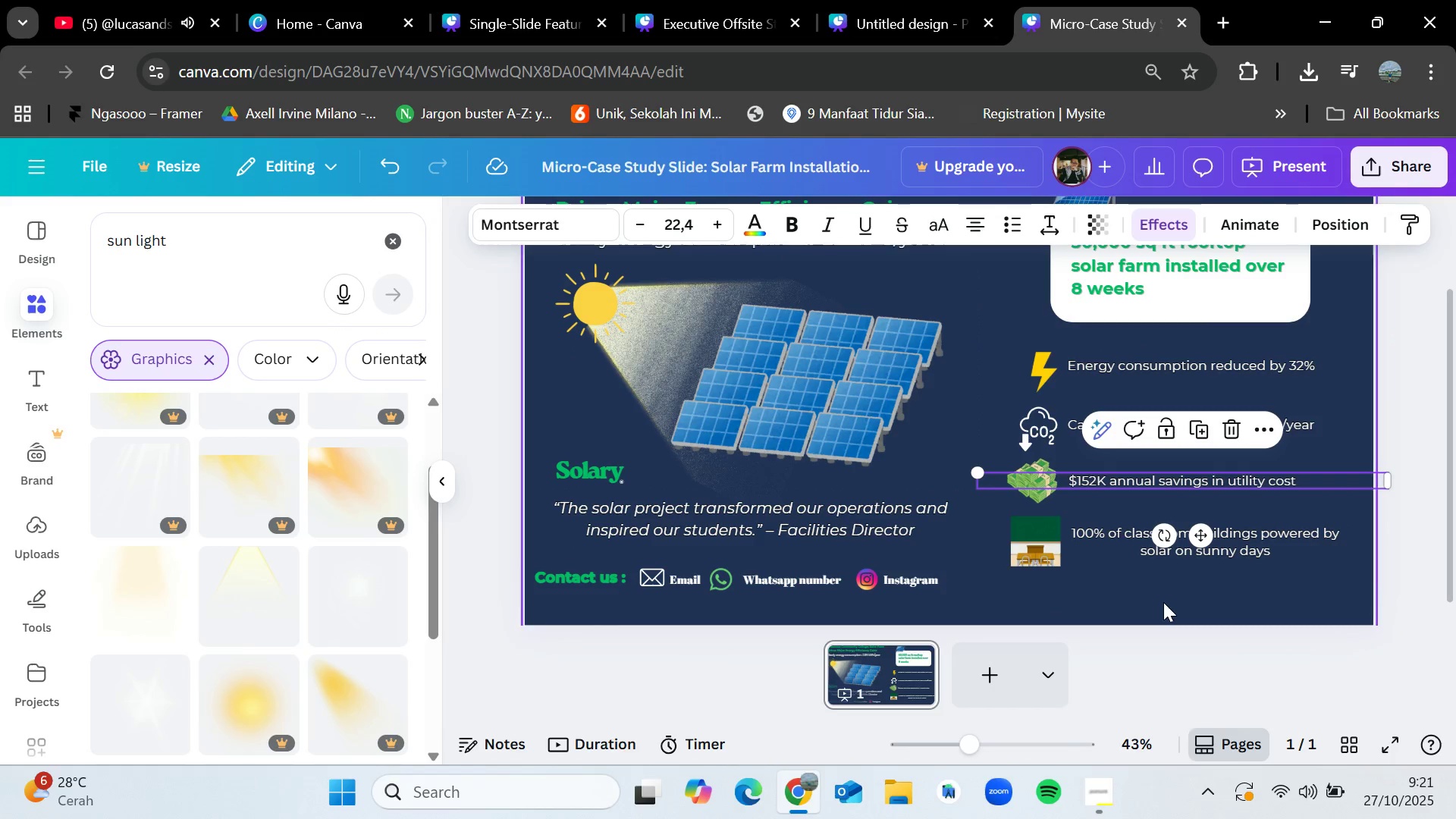 
left_click([1163, 602])
 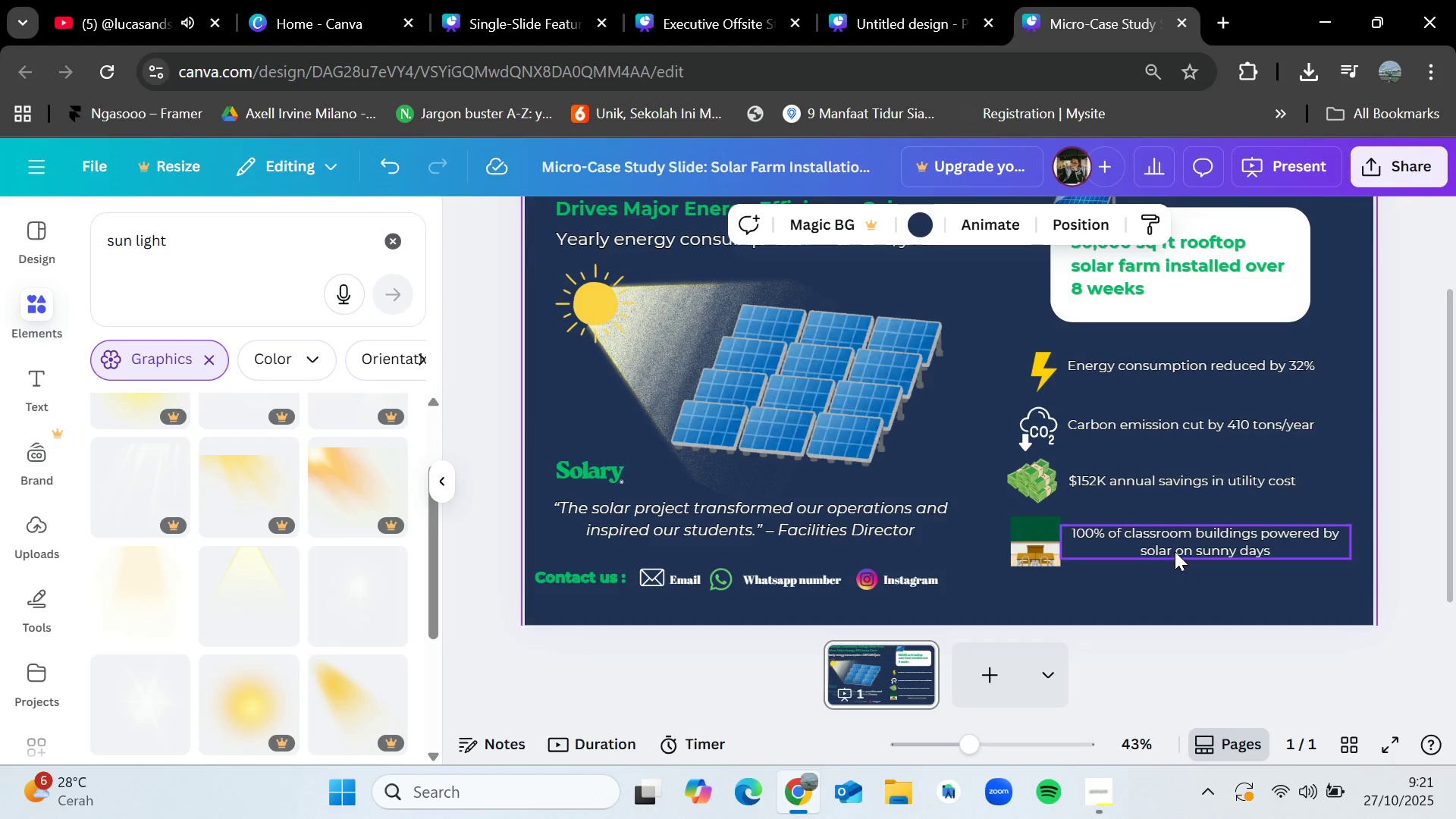 
left_click([1175, 551])
 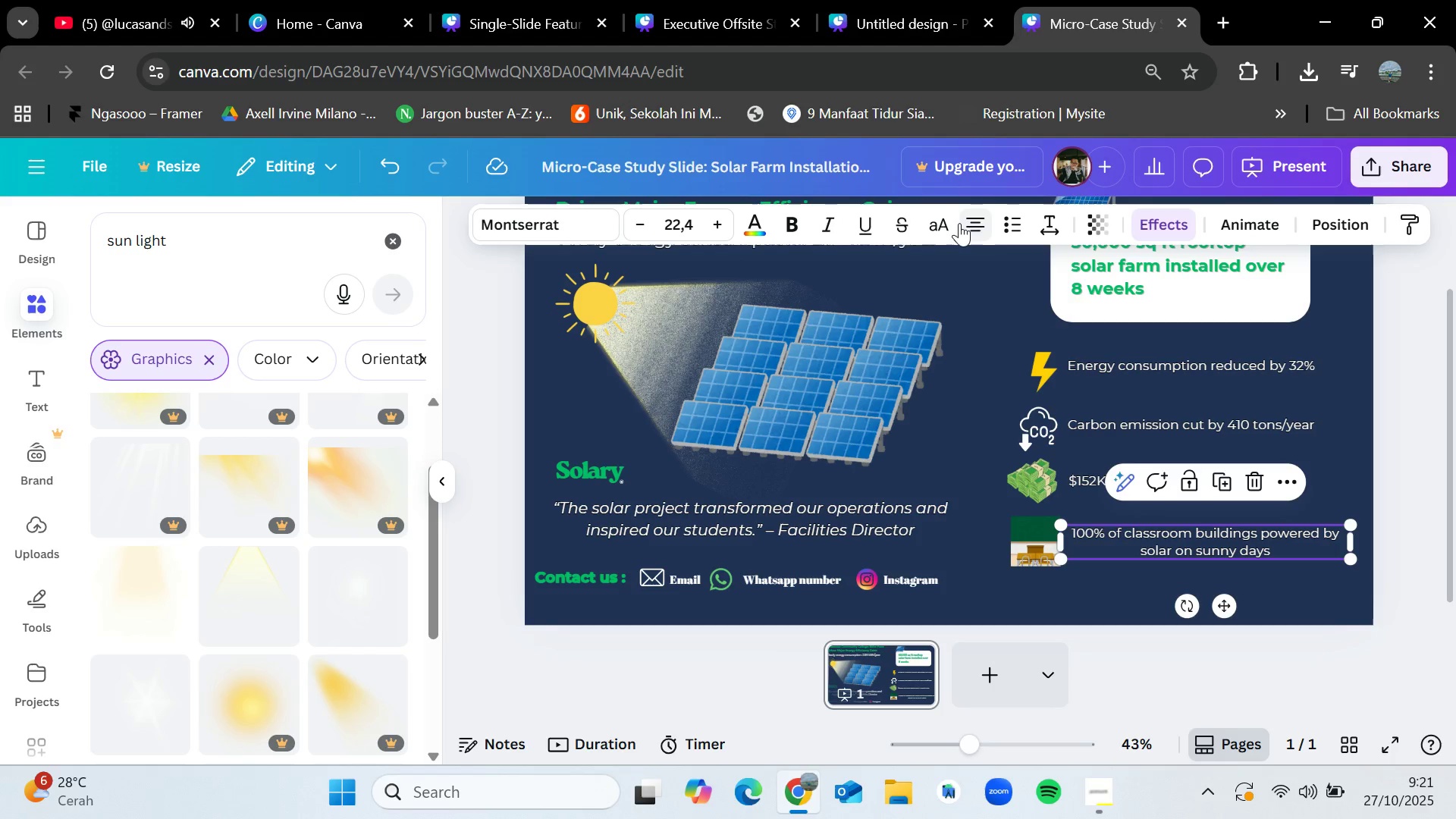 
left_click([974, 221])
 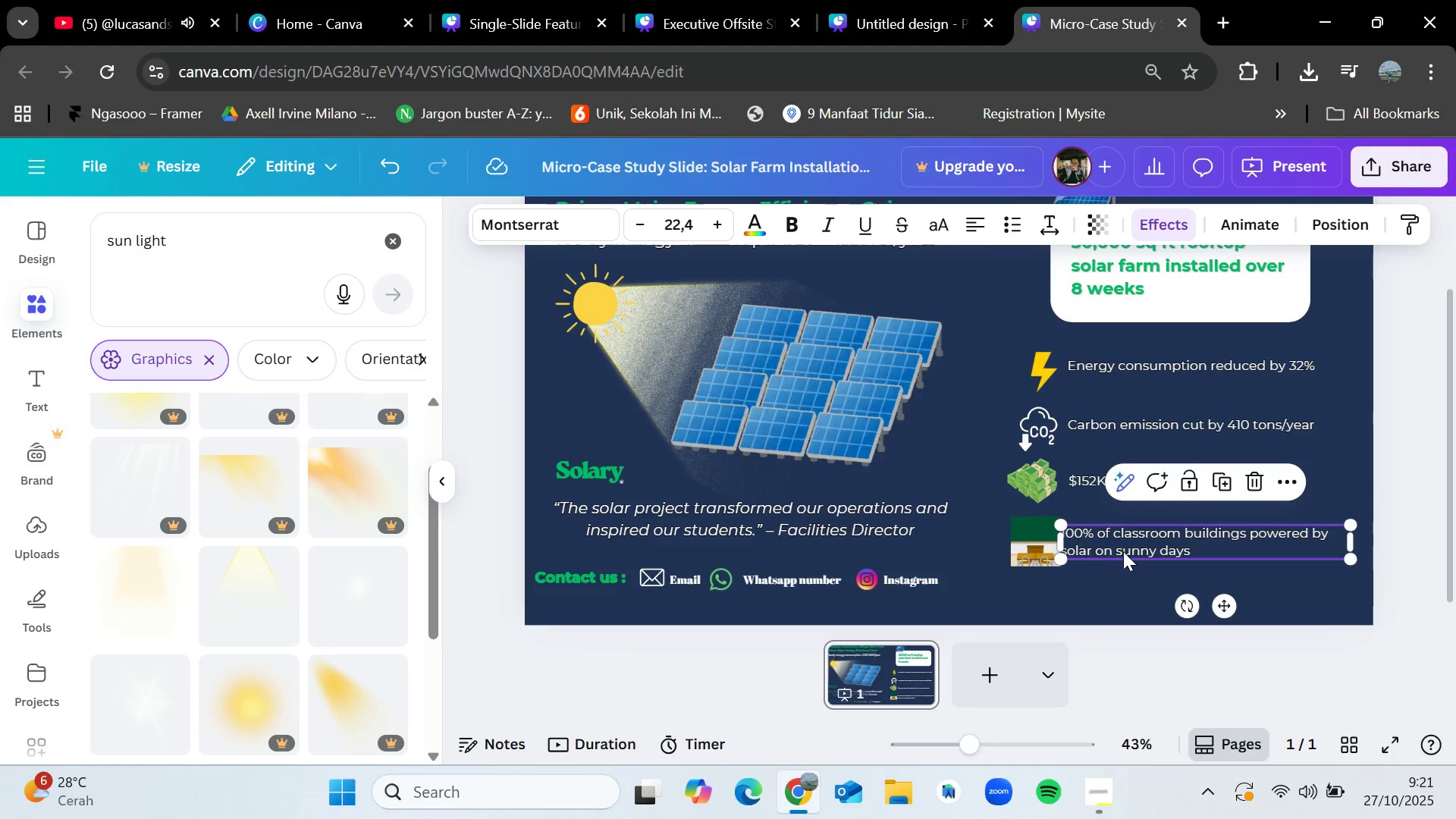 
left_click_drag(start_coordinate=[1125, 547], to_coordinate=[1139, 547])
 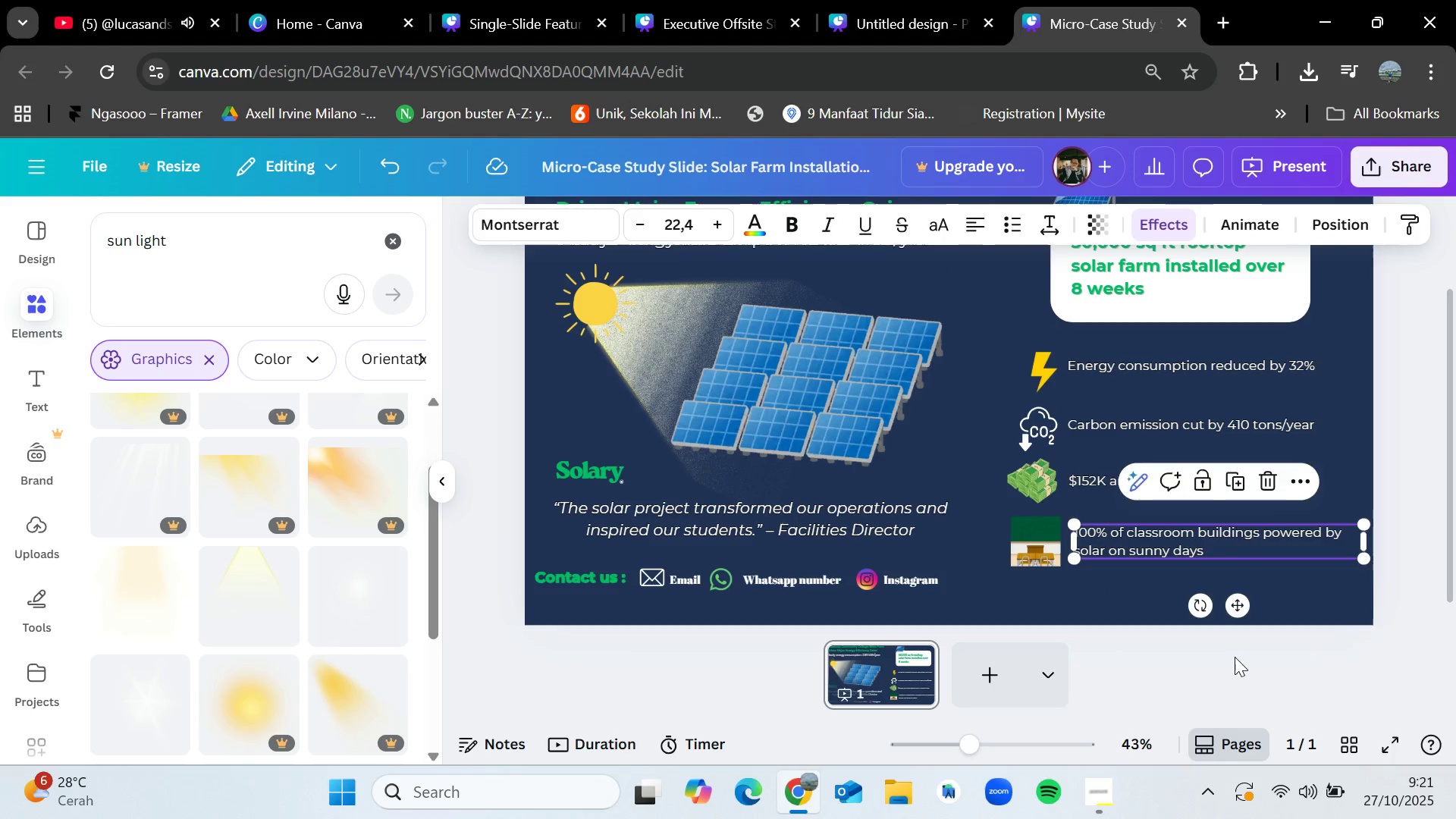 
left_click([1235, 658])
 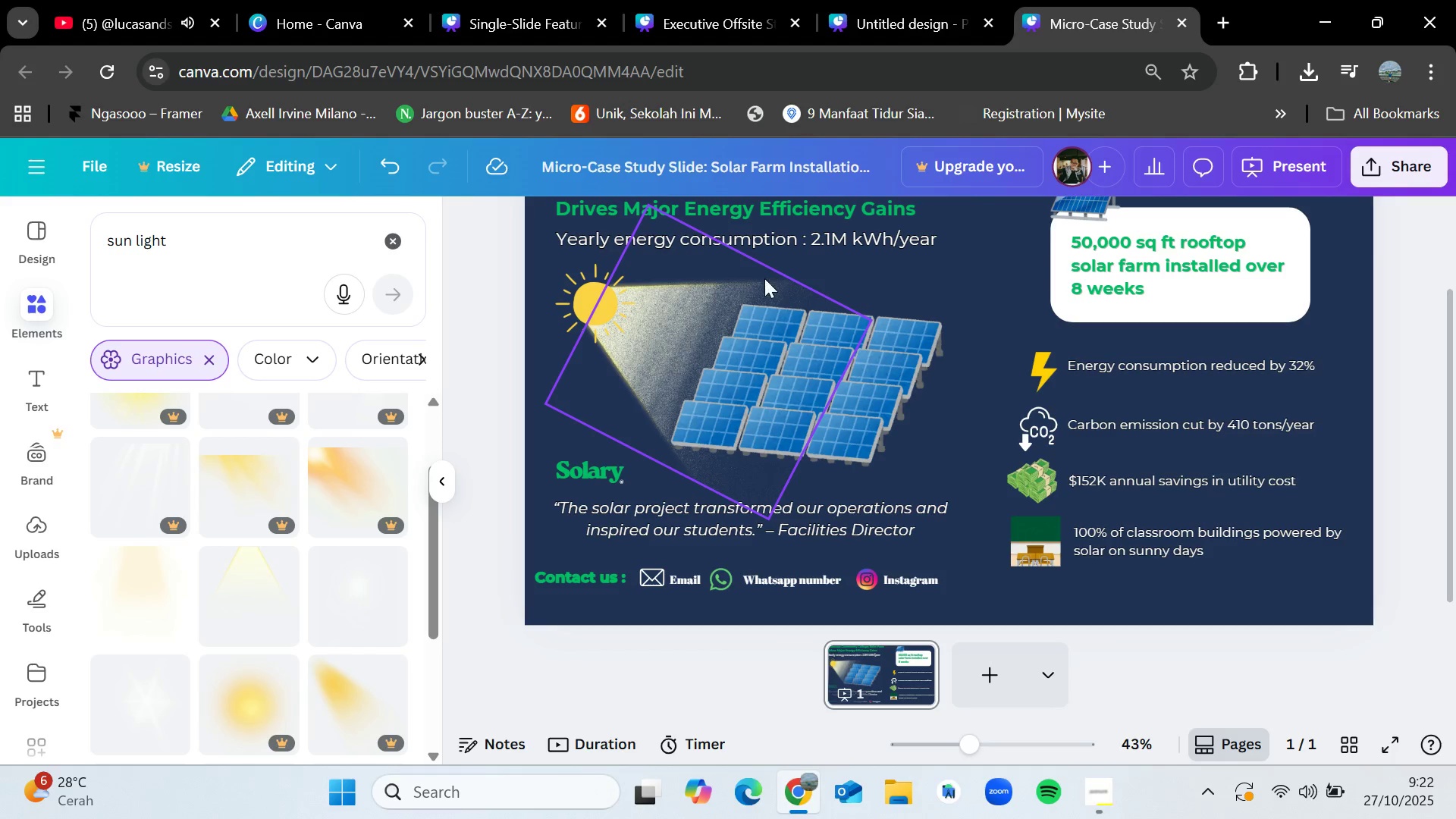 
wait(89.36)
 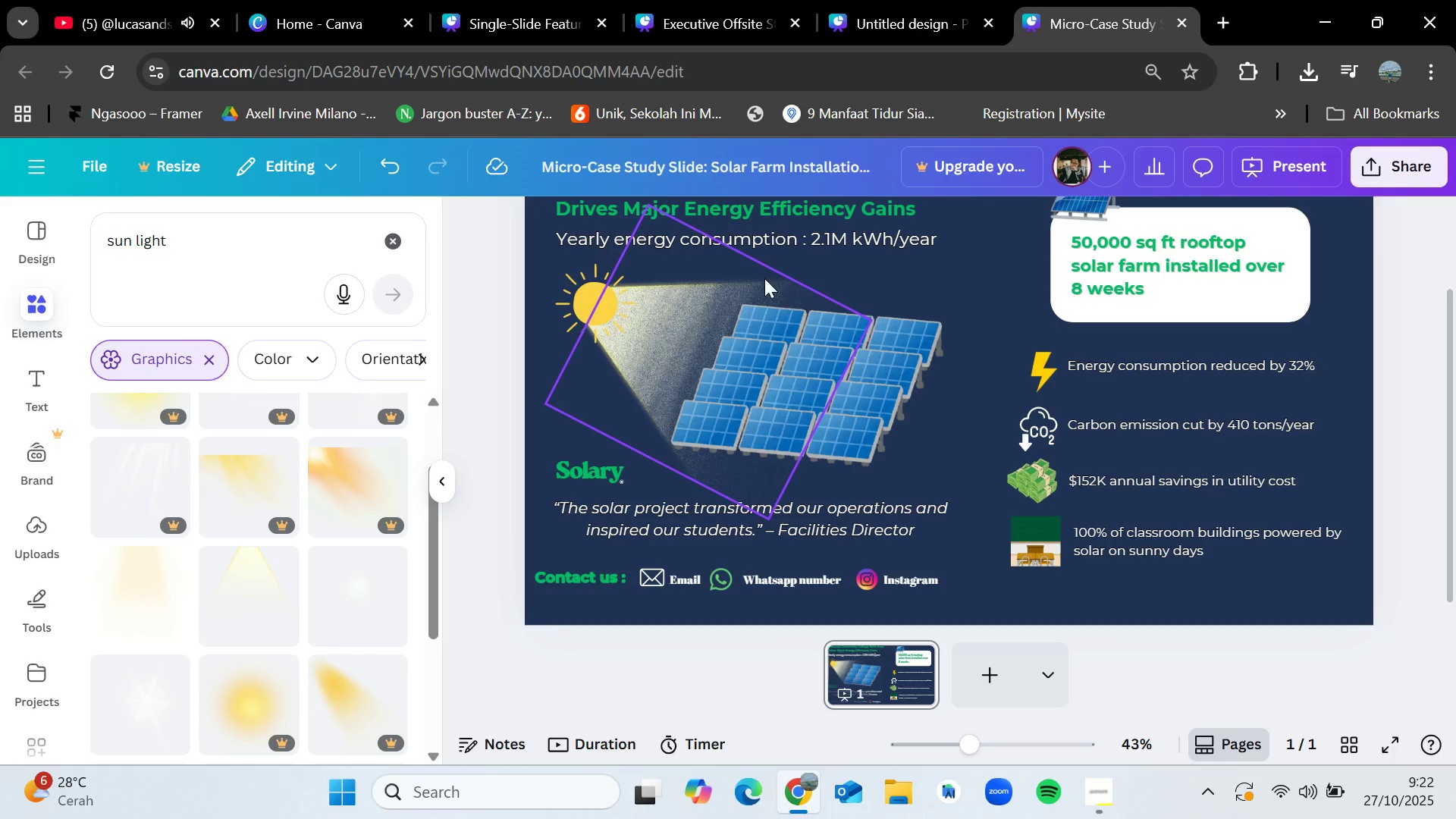 
left_click([504, 493])
 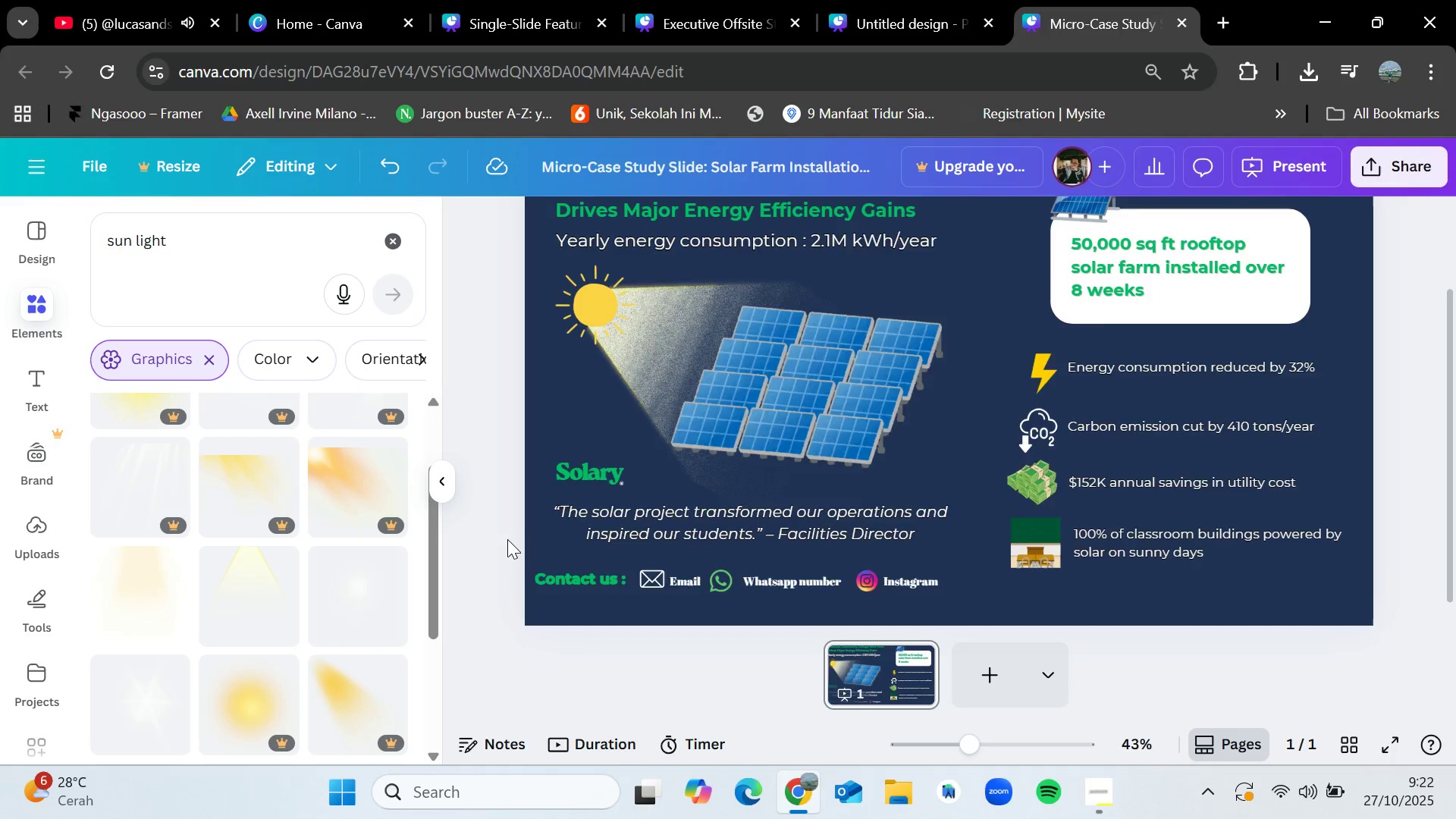 
scroll: coordinate [508, 540], scroll_direction: up, amount: 1.0
 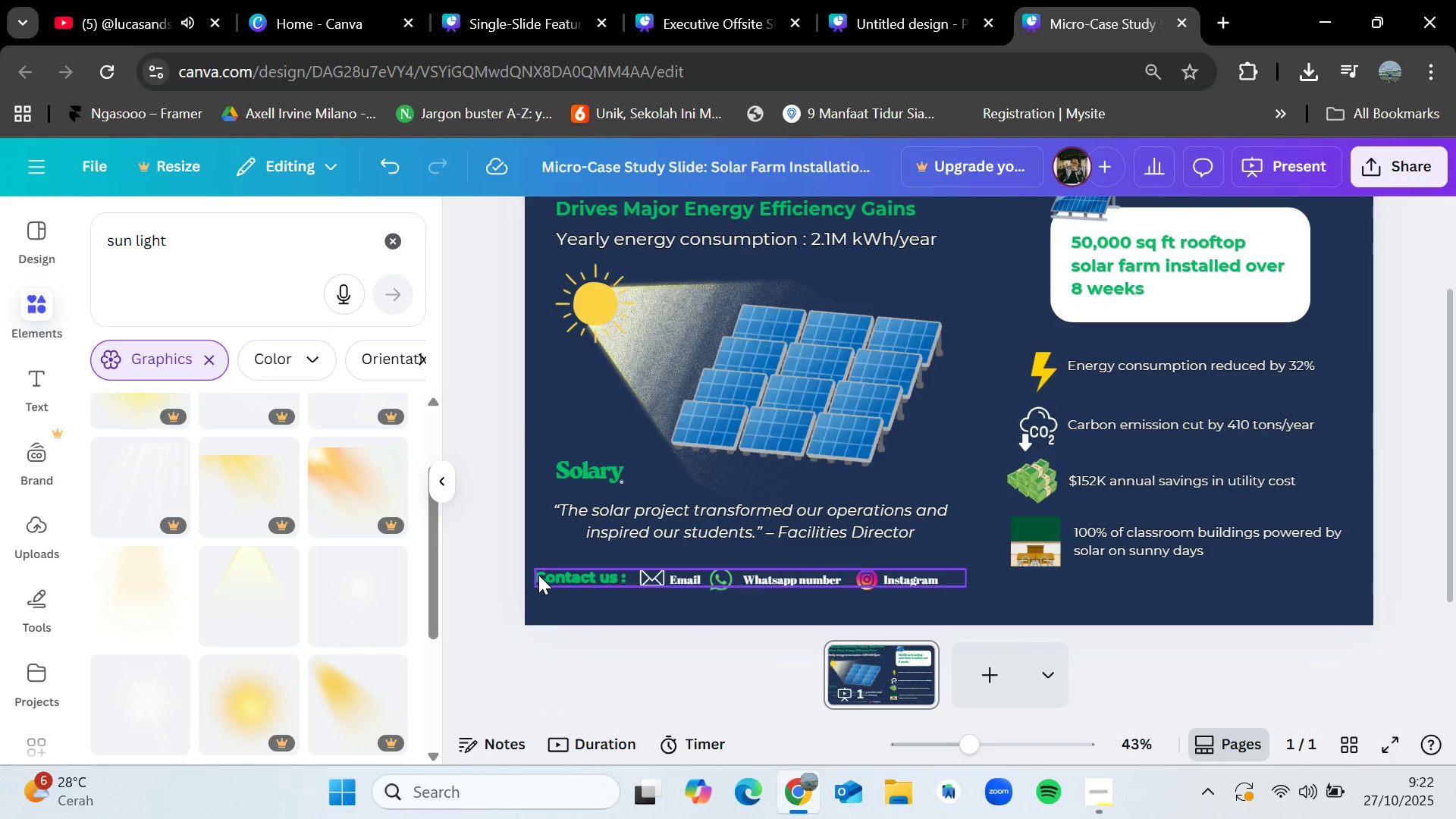 
left_click_drag(start_coordinate=[509, 566], to_coordinate=[892, 585])
 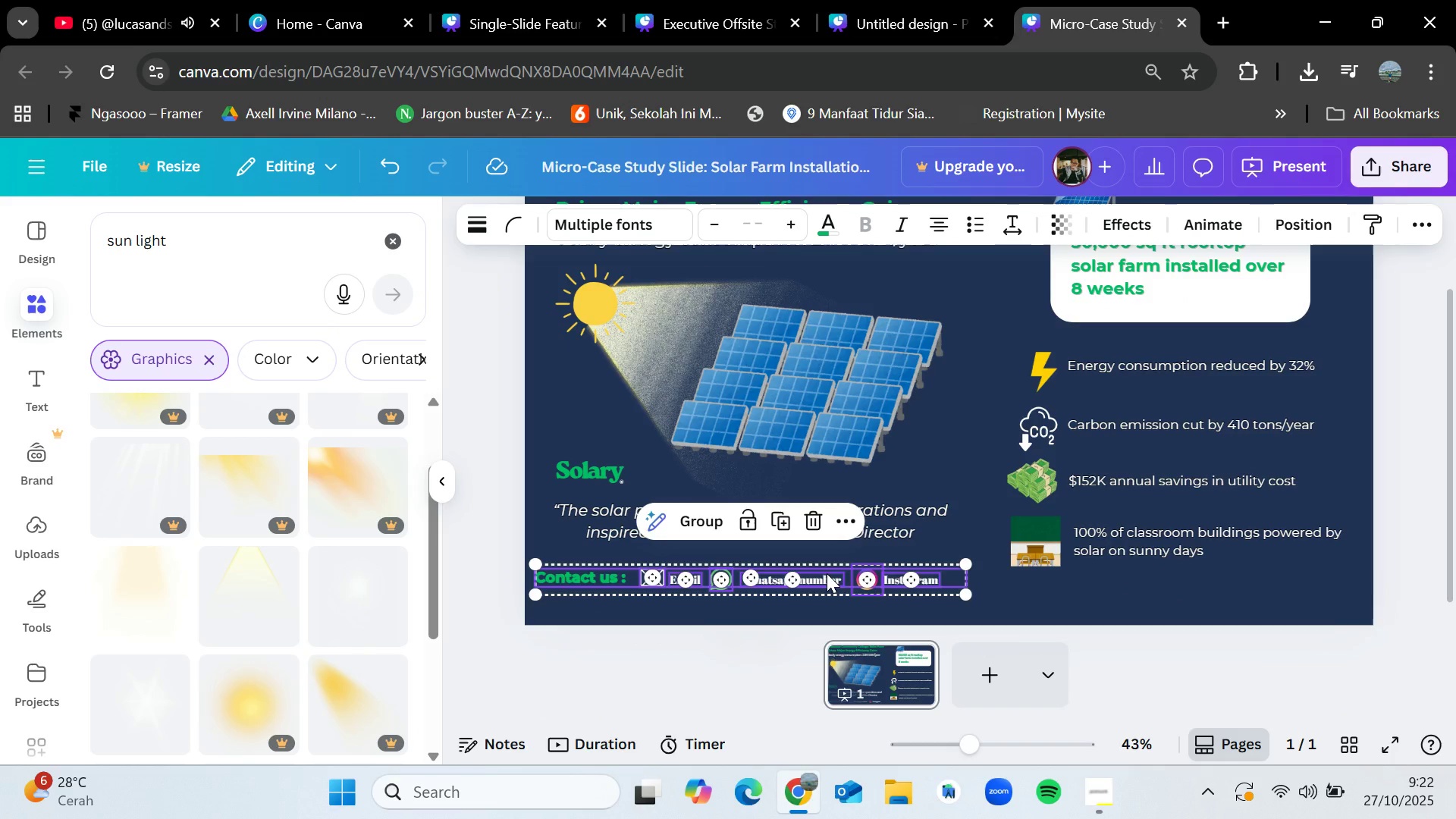 
left_click_drag(start_coordinate=[827, 573], to_coordinate=[838, 576])
 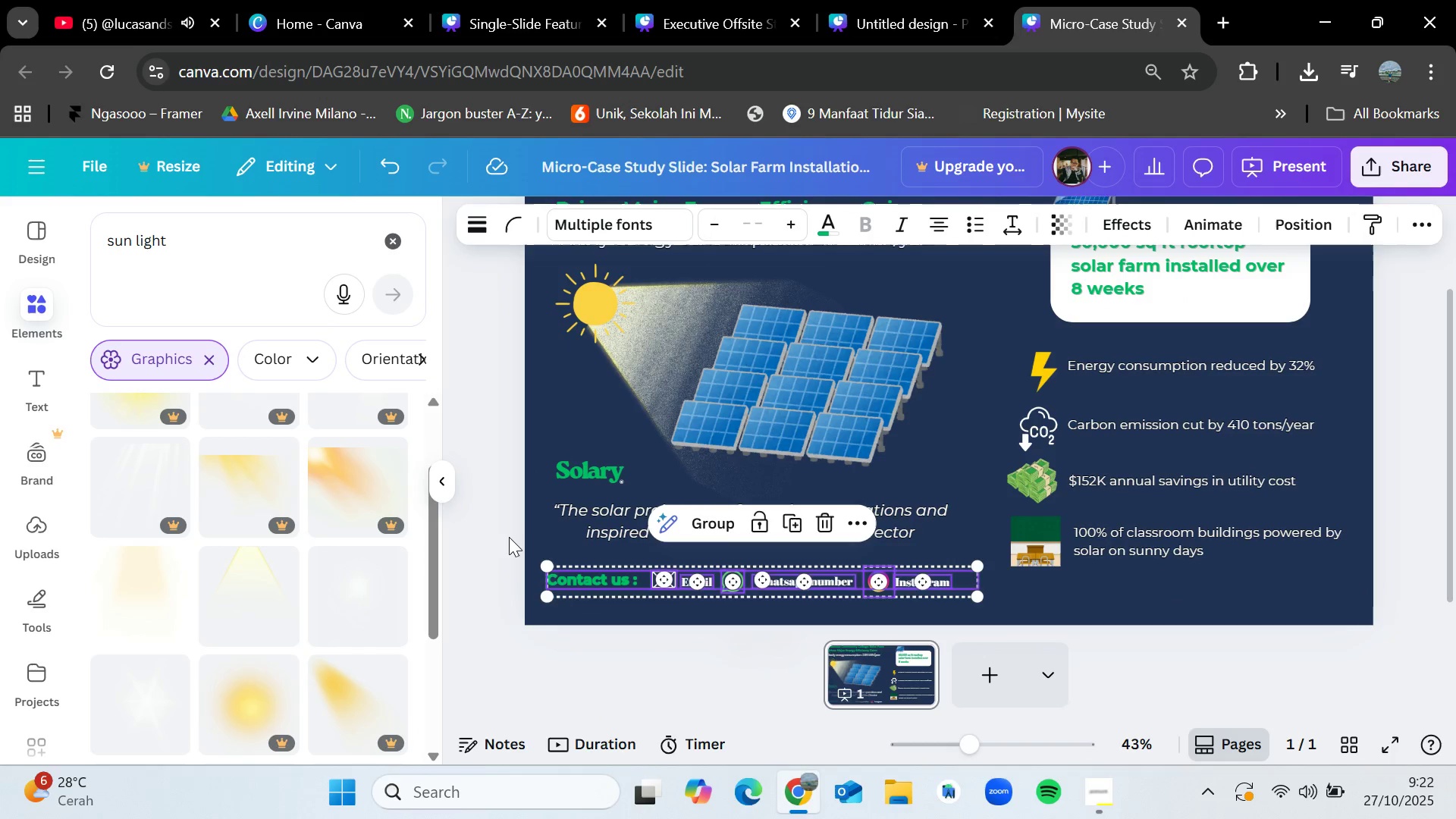 
left_click_drag(start_coordinate=[509, 536], to_coordinate=[513, 536])
 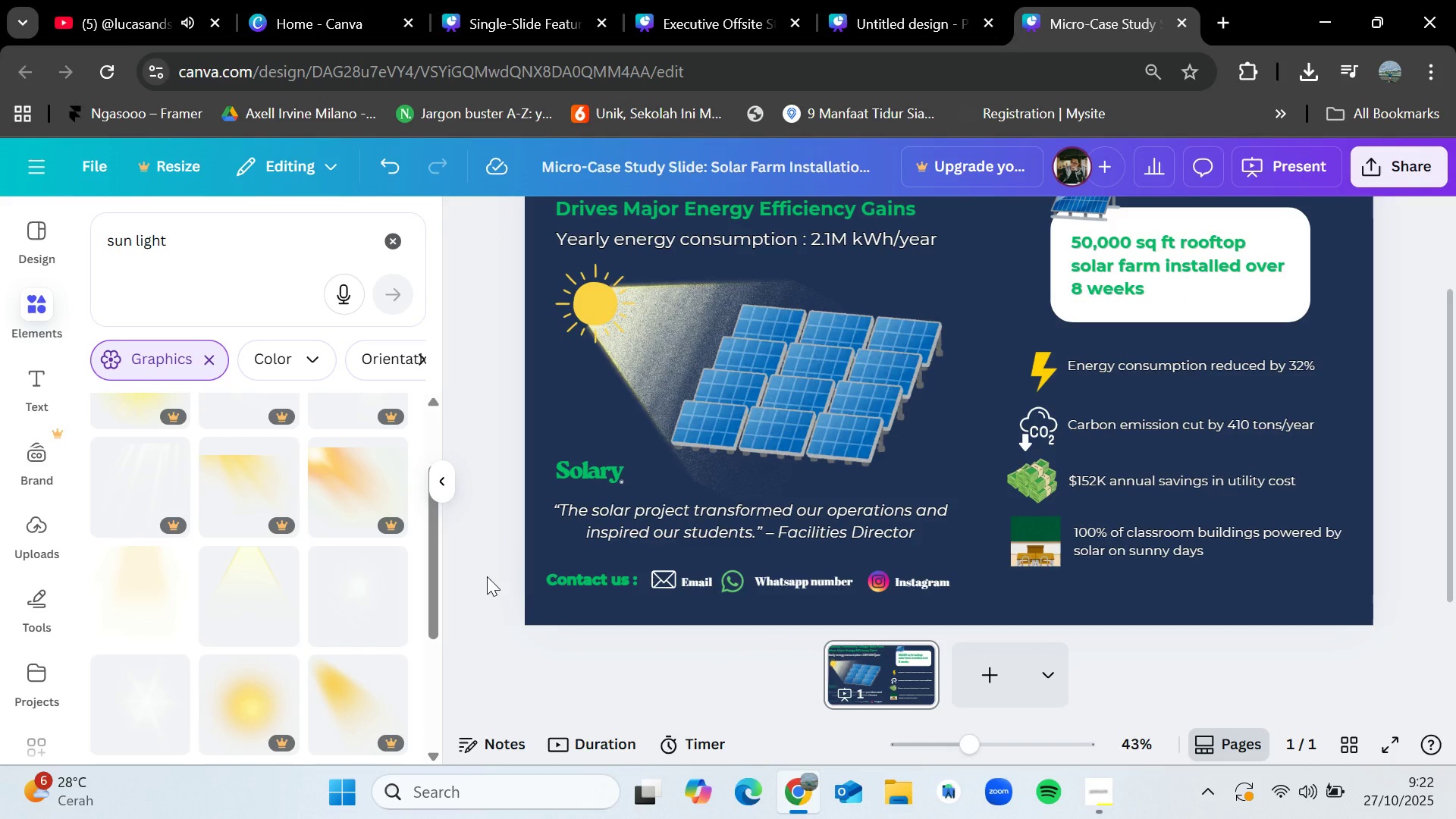 
scroll: coordinate [487, 576], scroll_direction: up, amount: 1.0
 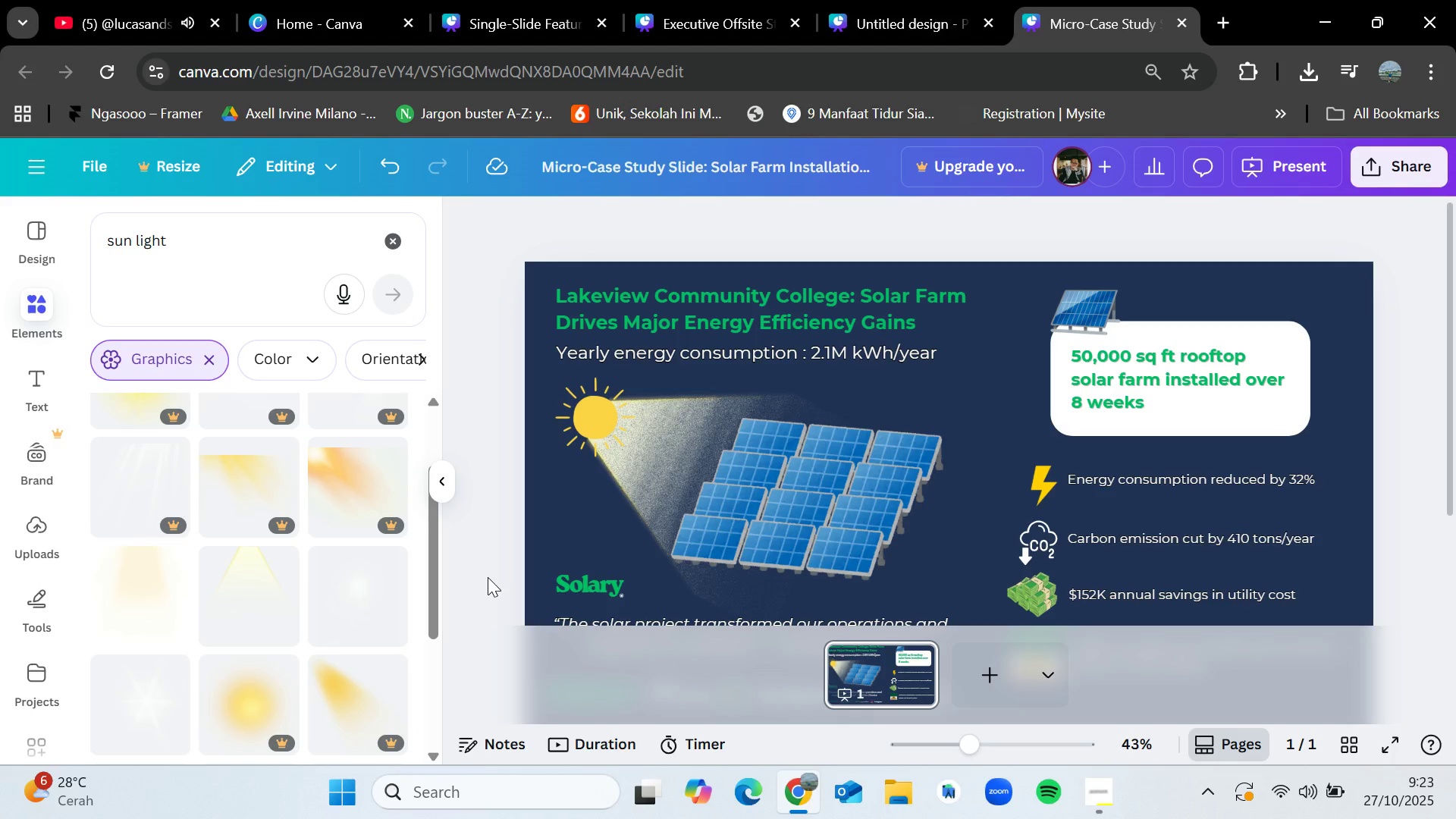 
wait(52.59)
 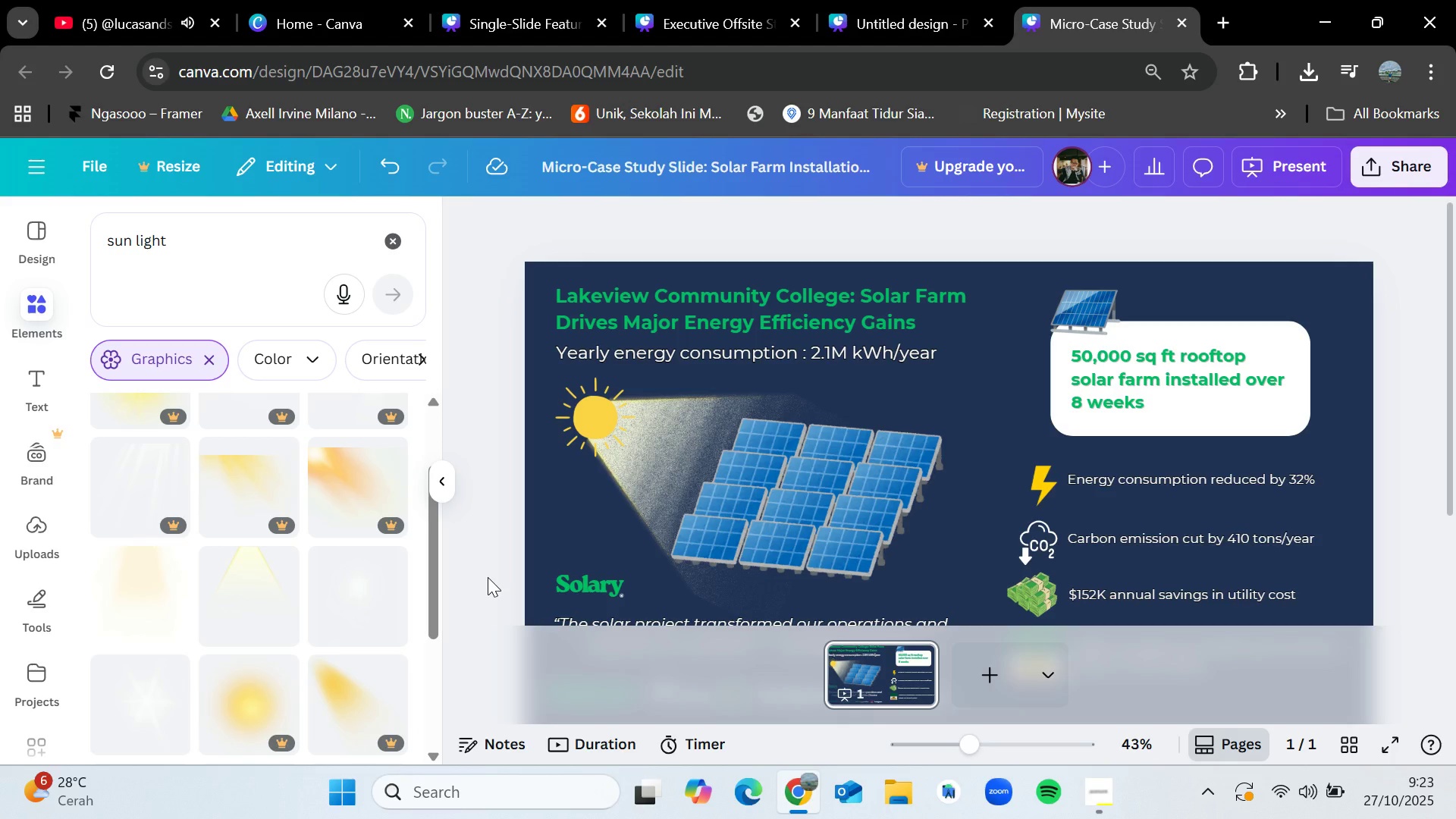 
left_click([485, 575])
 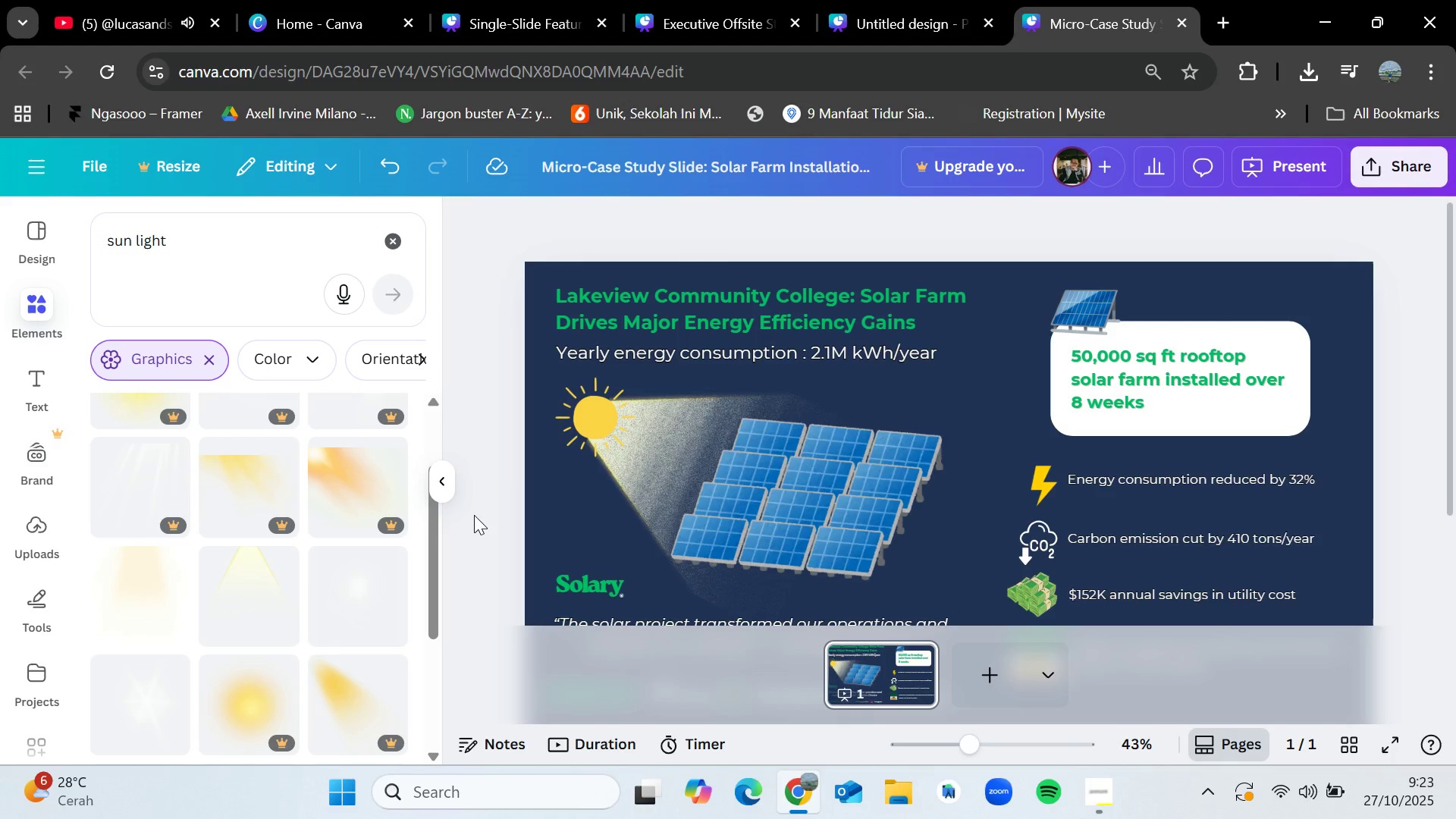 
left_click([474, 515])
 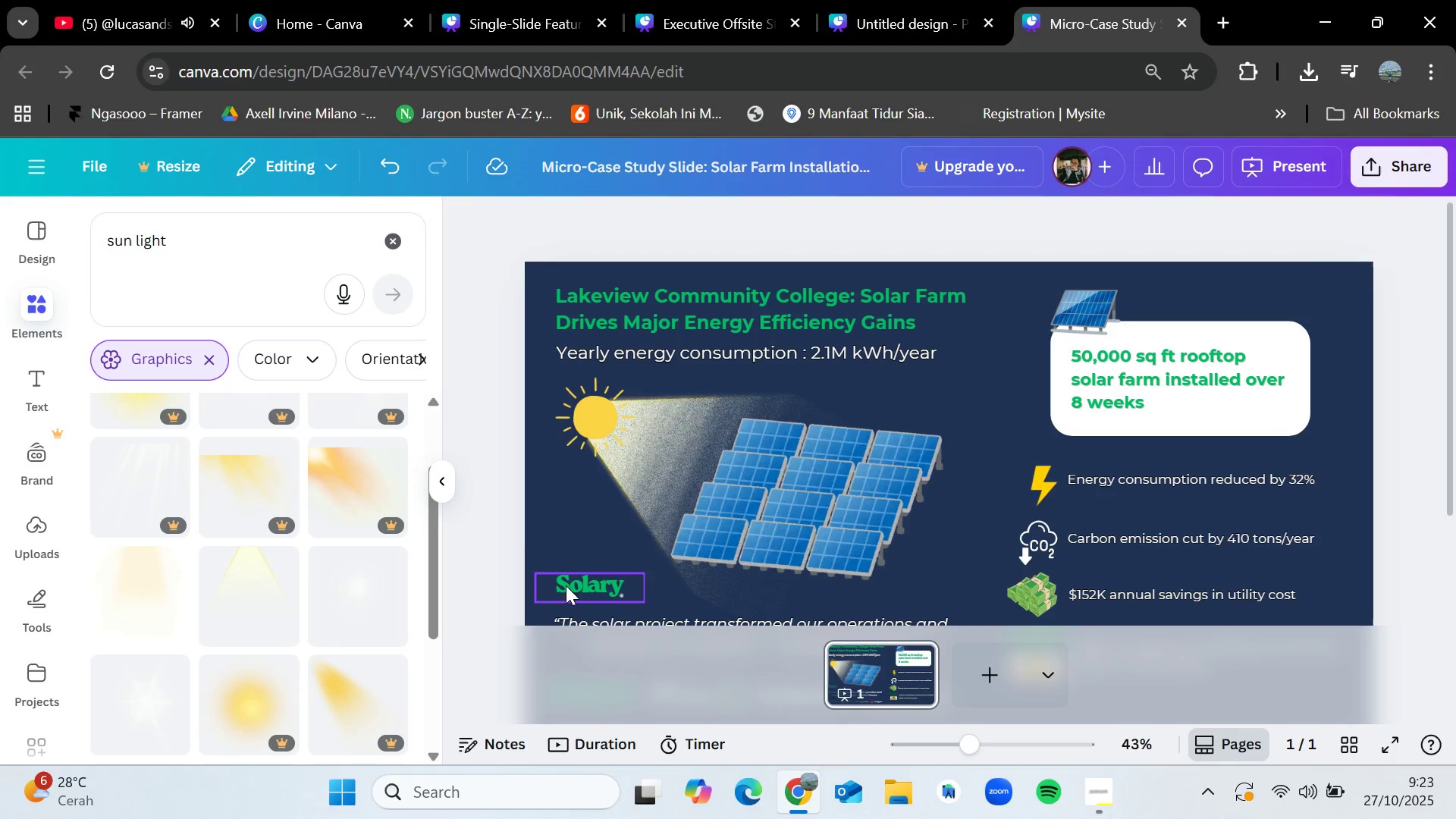 
left_click_drag(start_coordinate=[566, 585], to_coordinate=[1279, 292])
 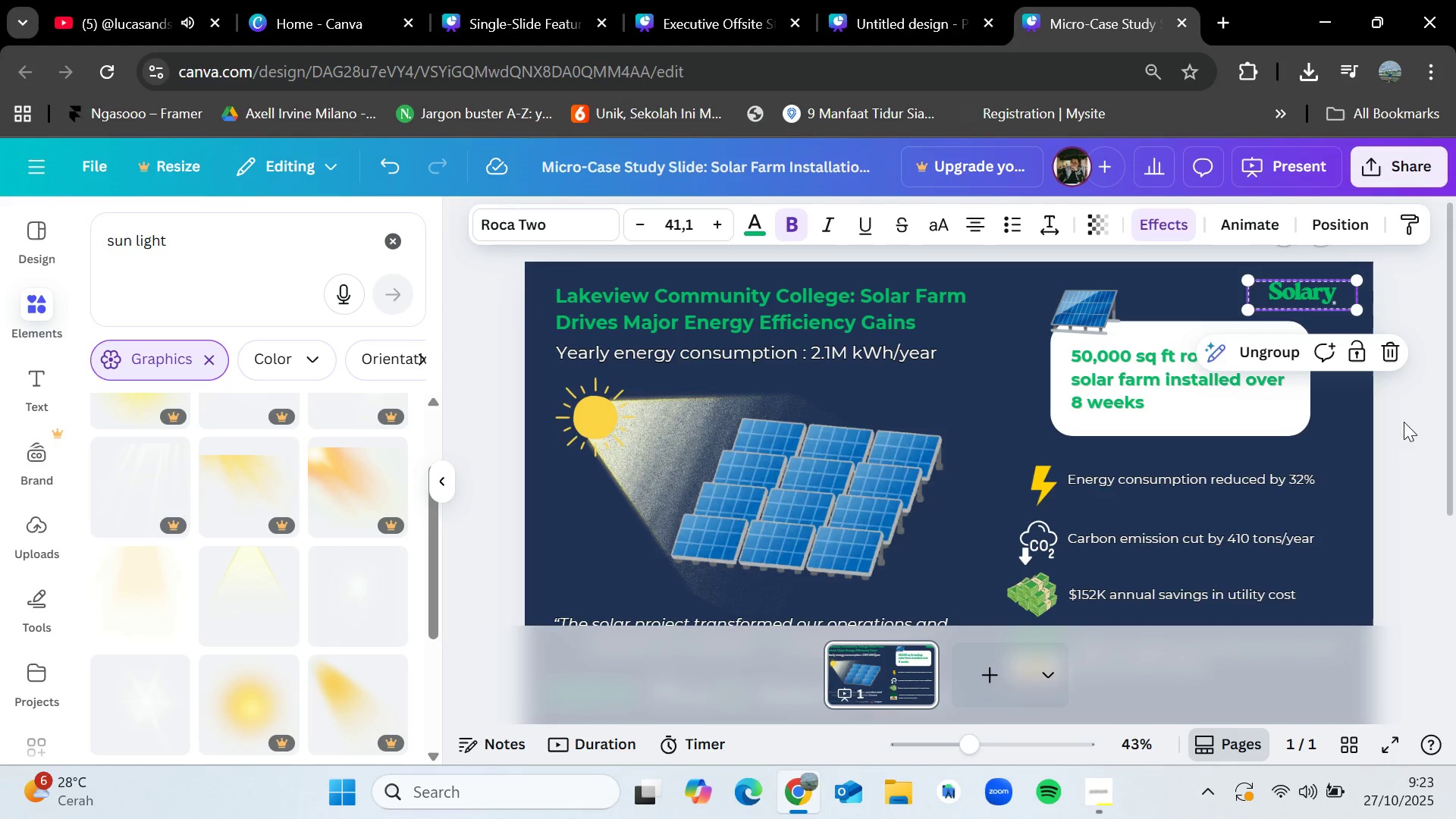 
left_click([1397, 434])
 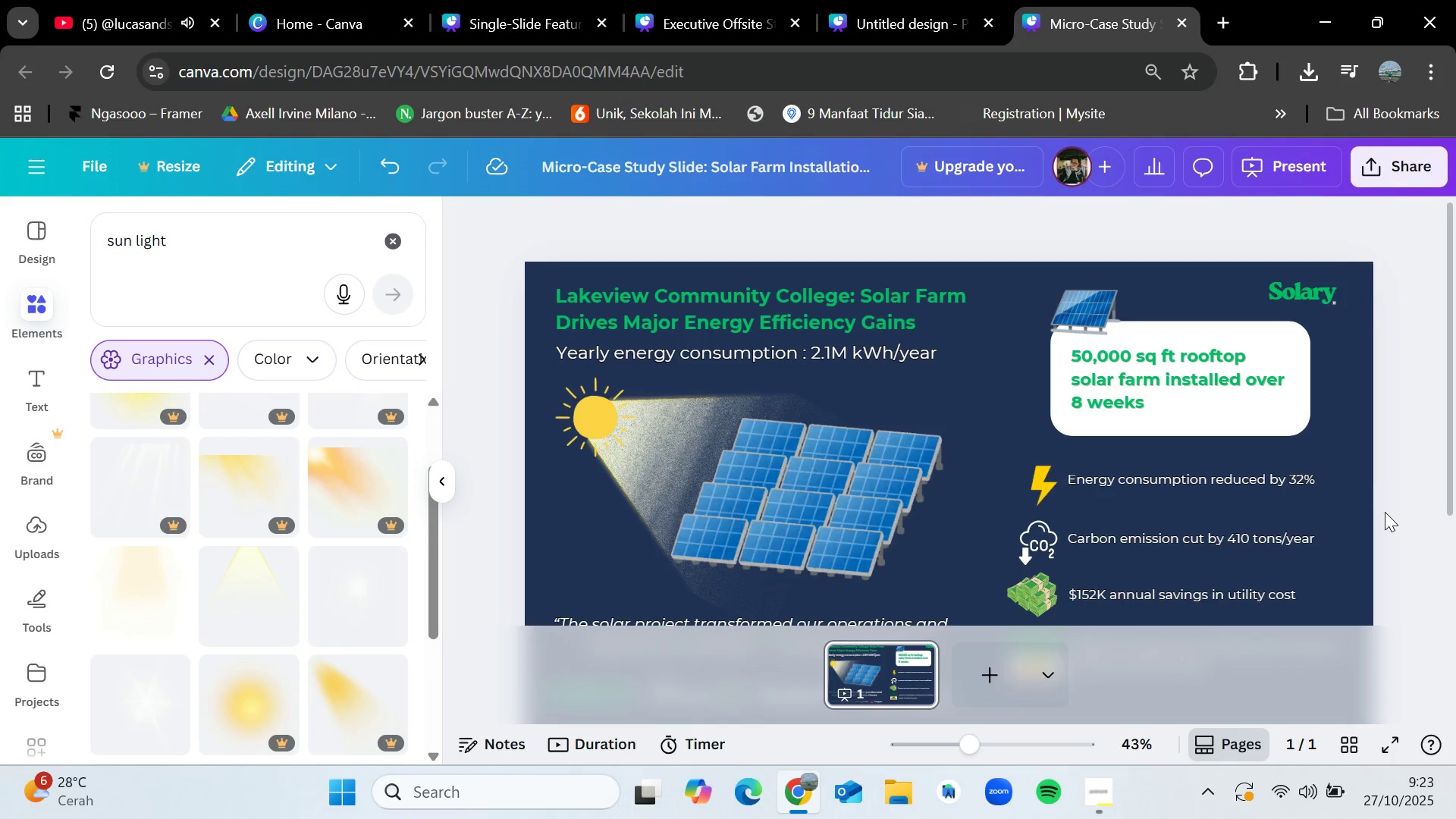 
scroll: coordinate [1385, 512], scroll_direction: down, amount: 1.0
 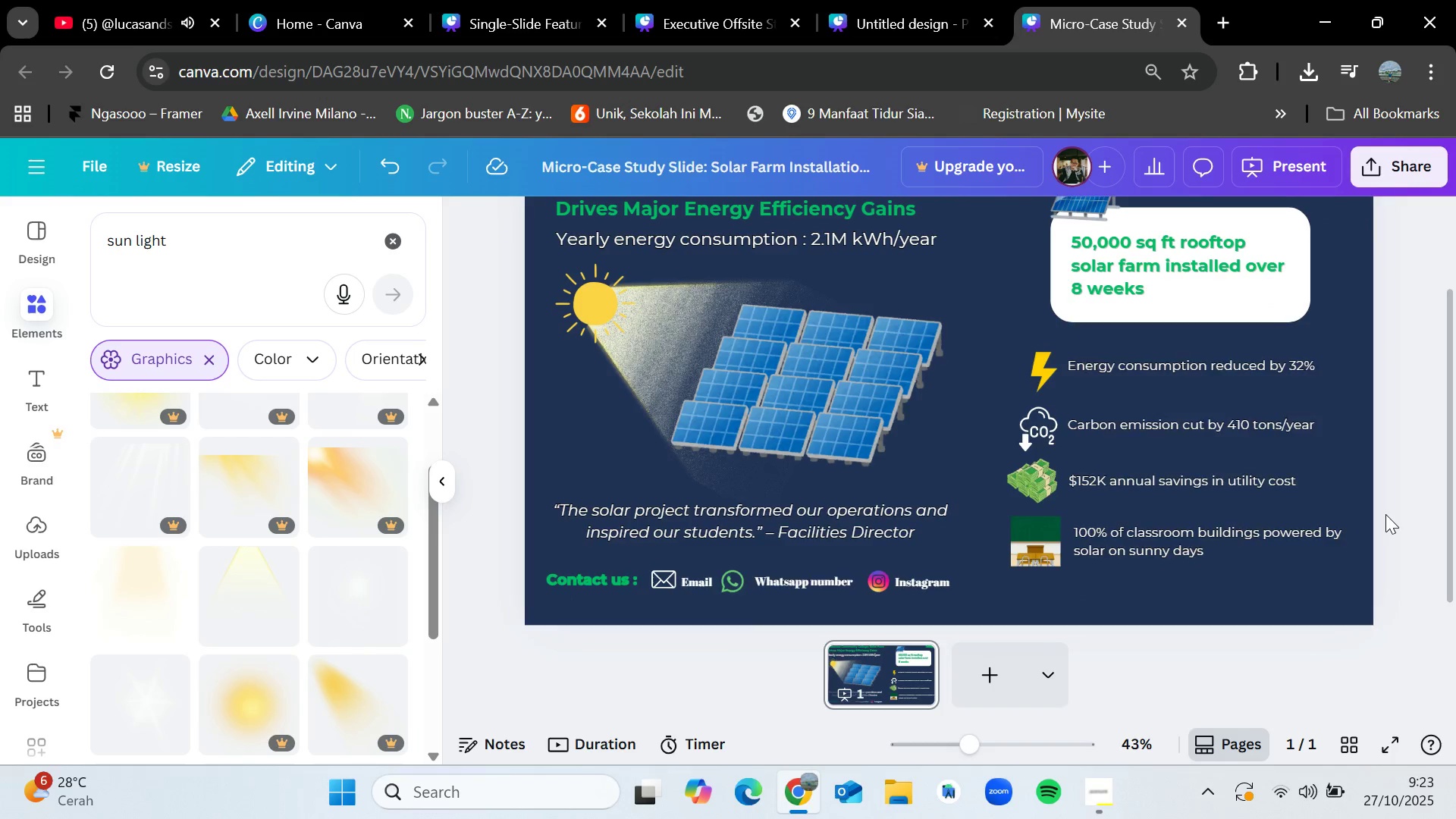 
scroll: coordinate [1385, 514], scroll_direction: up, amount: 1.0
 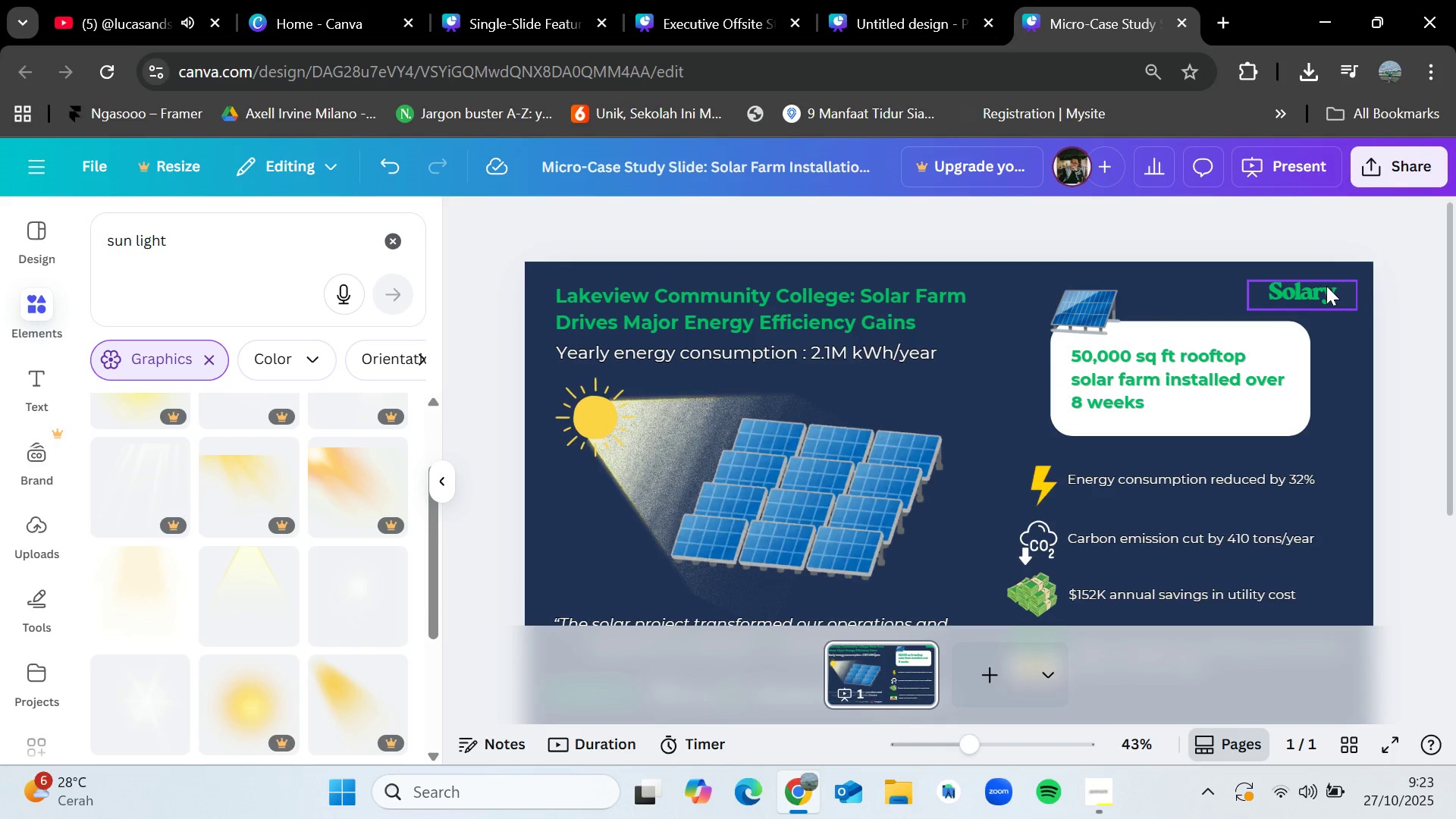 
left_click_drag(start_coordinate=[1326, 286], to_coordinate=[618, 571])
 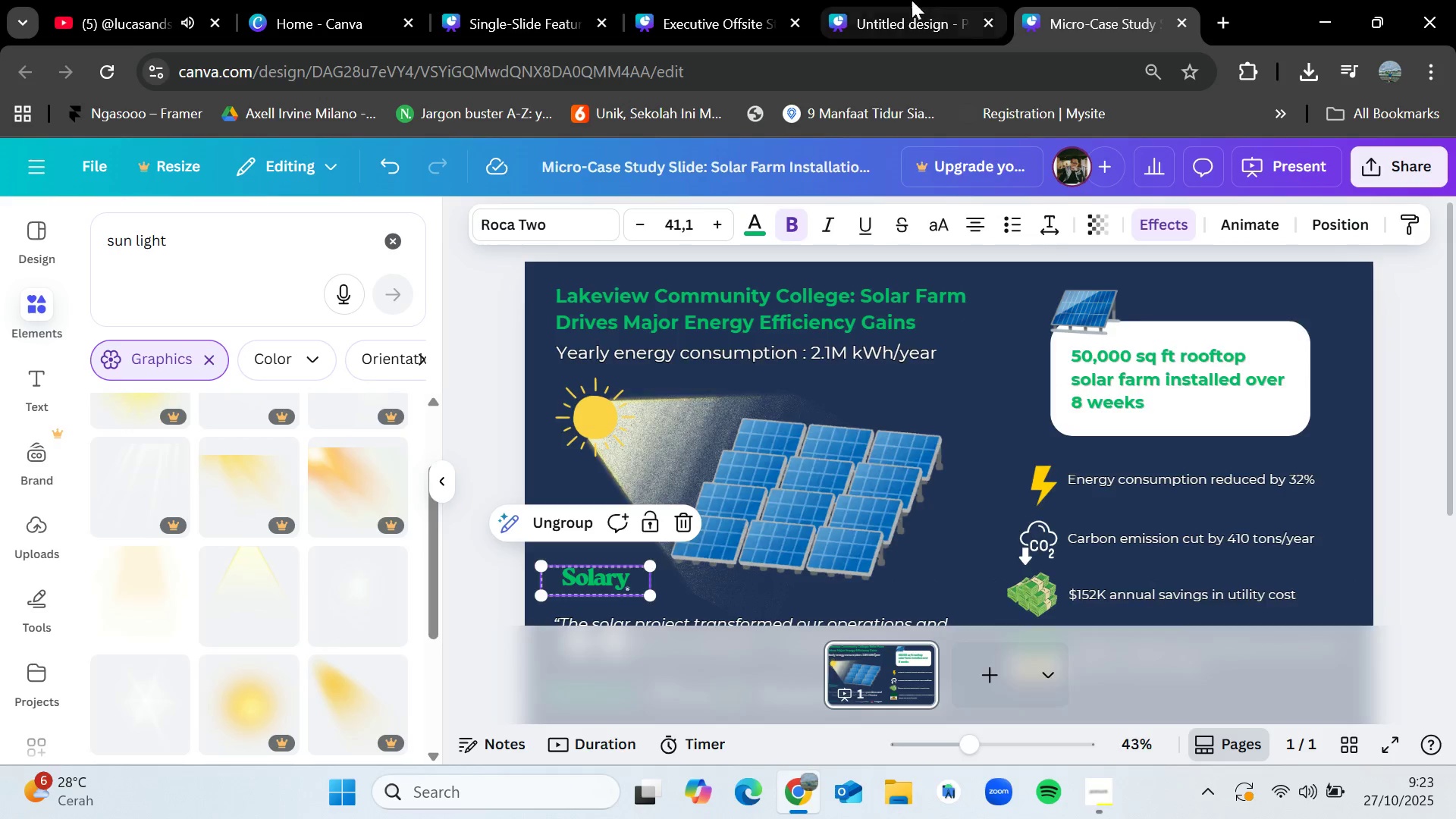 
left_click([912, 0])
 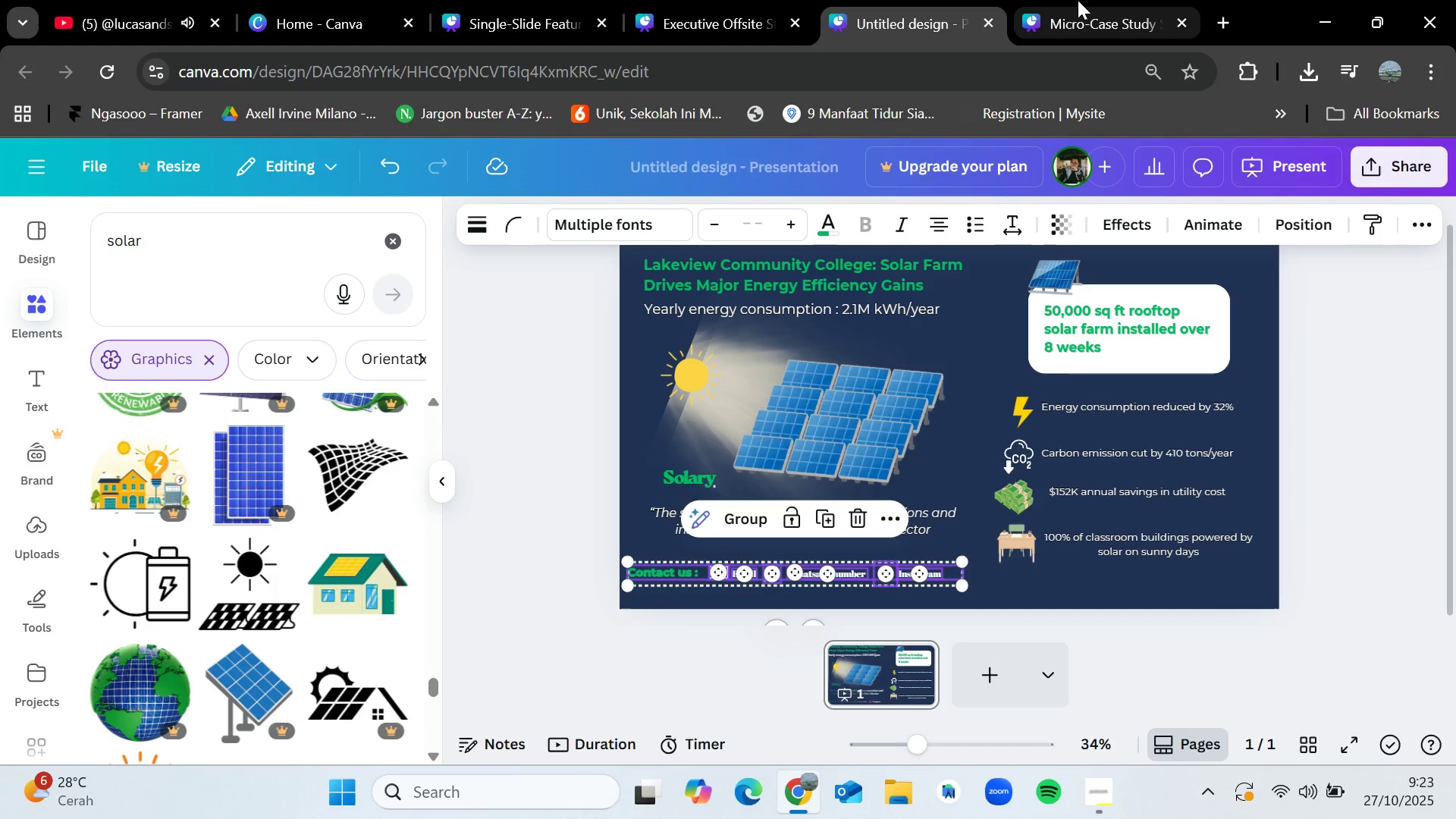 
left_click([1078, 0])
 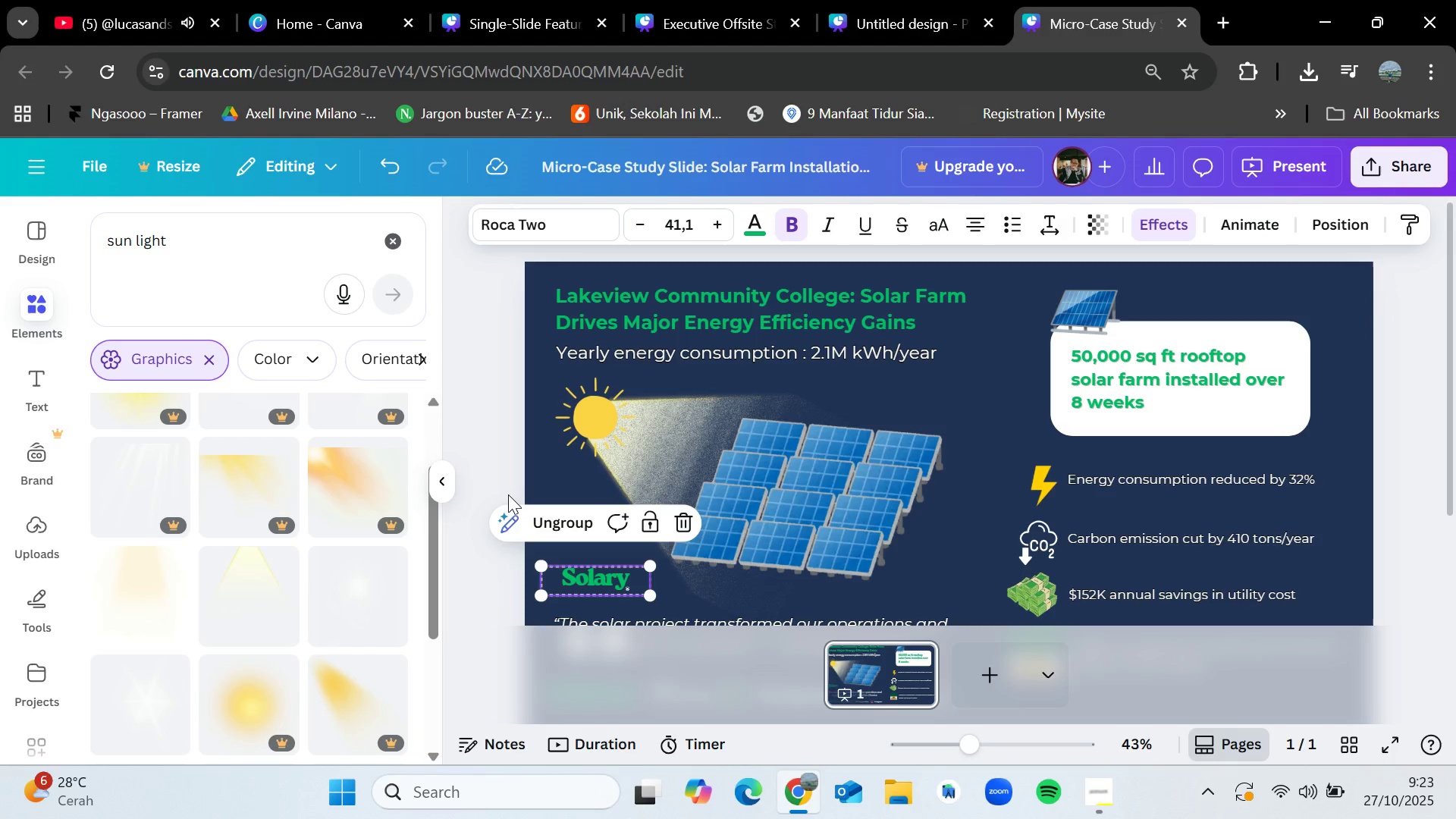 
left_click([511, 498])
 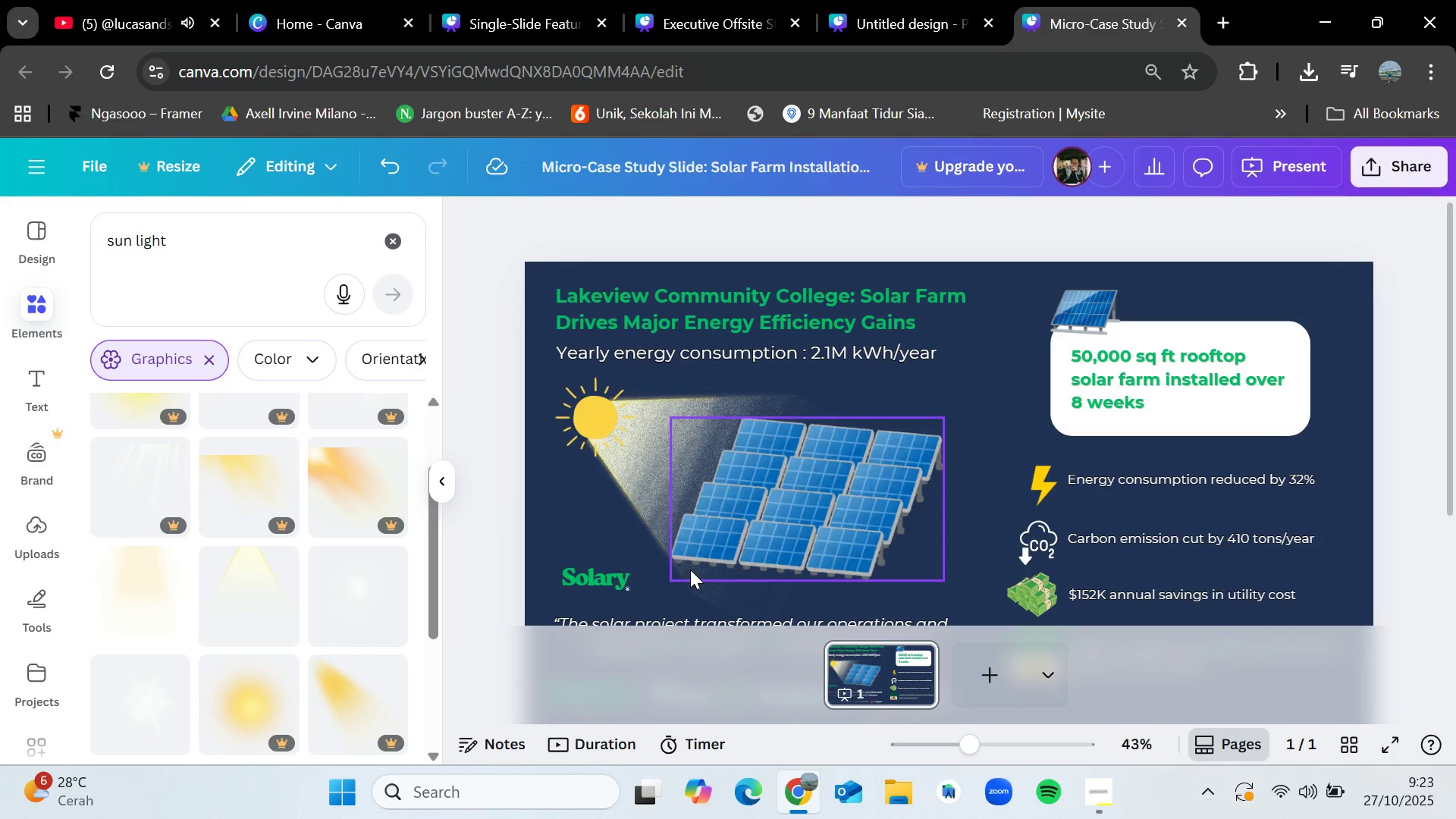 
scroll: coordinate [707, 548], scroll_direction: down, amount: 1.0
 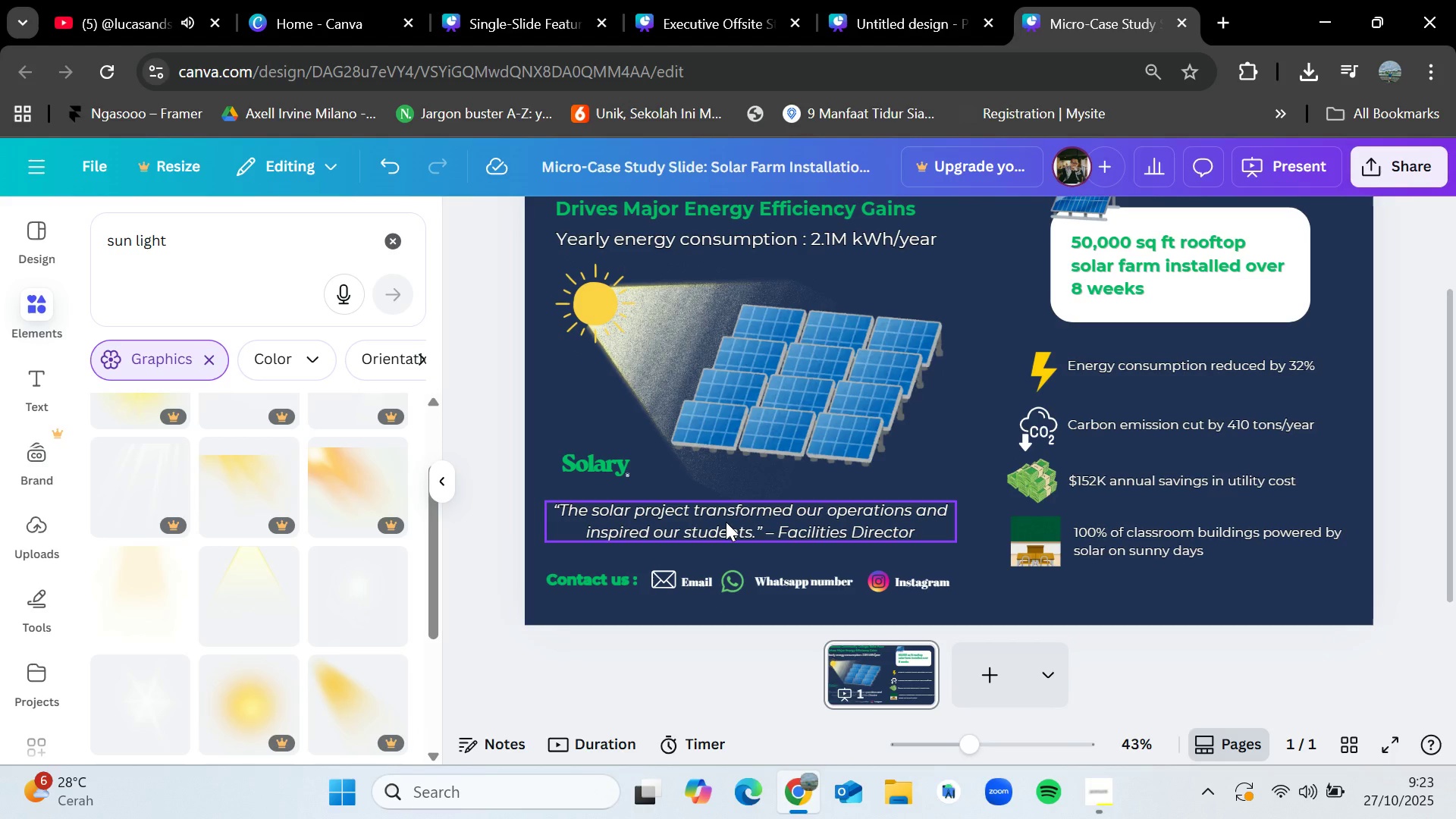 
left_click_drag(start_coordinate=[726, 522], to_coordinate=[720, 529])
 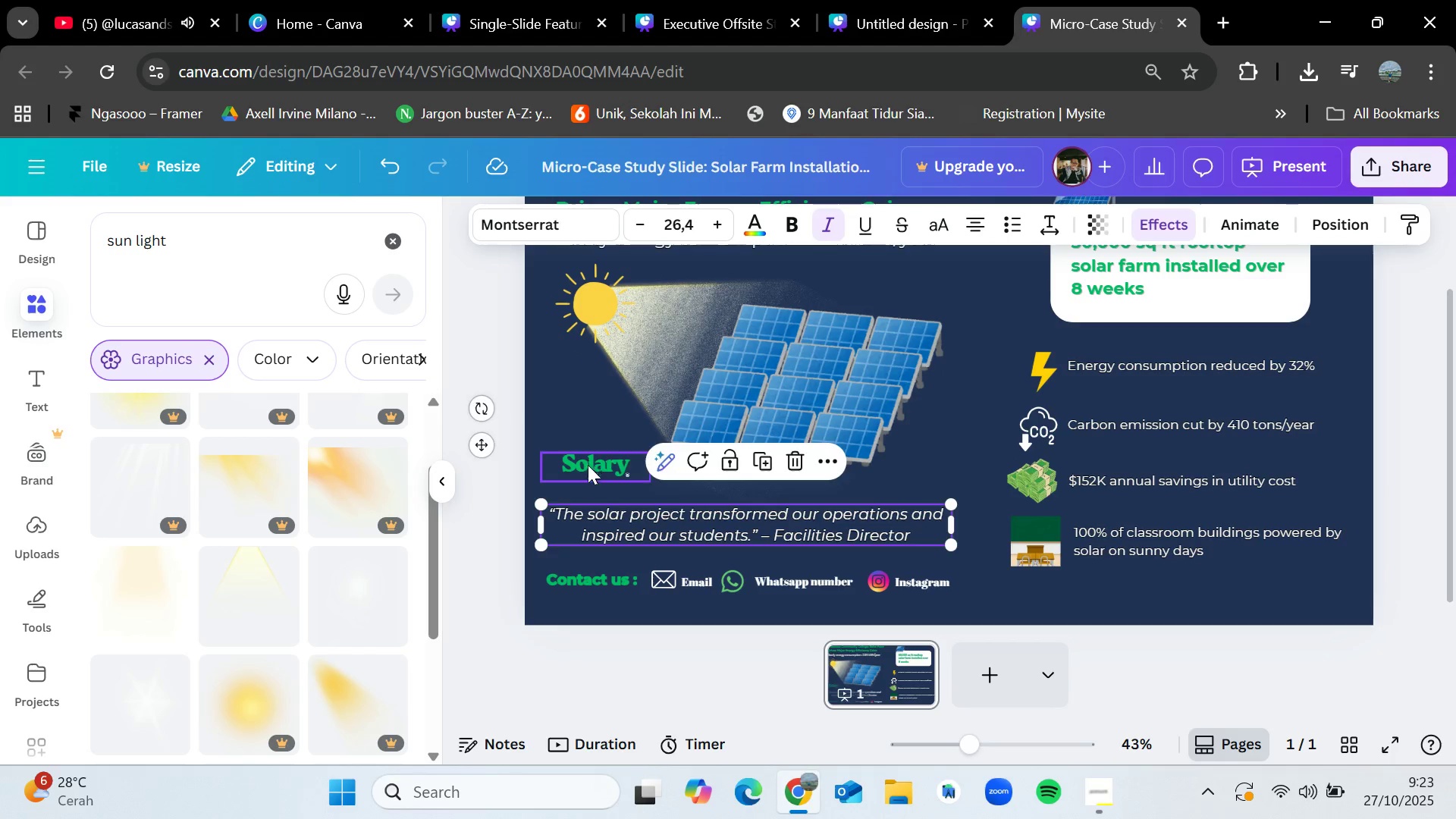 
left_click_drag(start_coordinate=[588, 460], to_coordinate=[588, 475])
 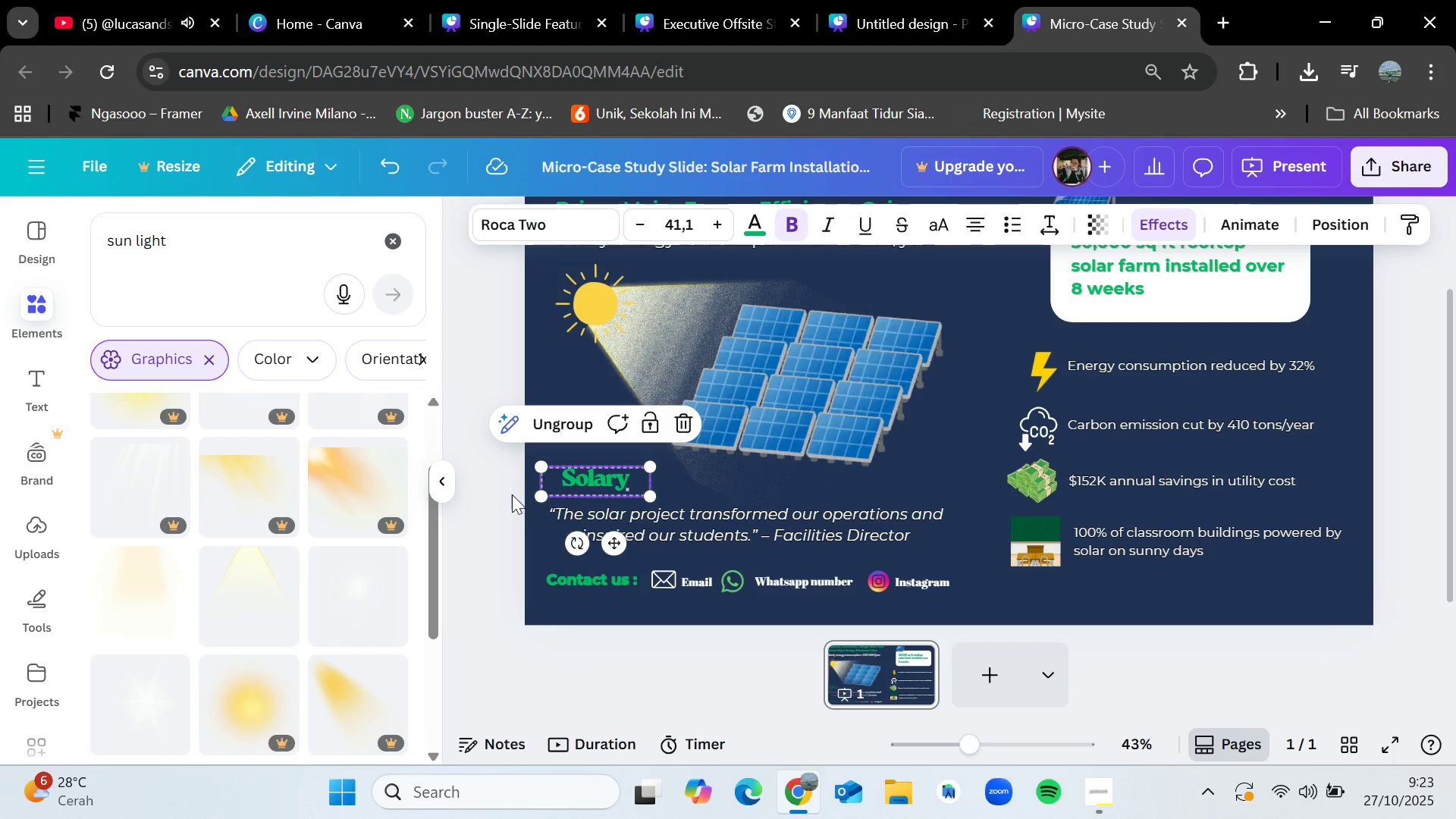 
left_click([512, 494])
 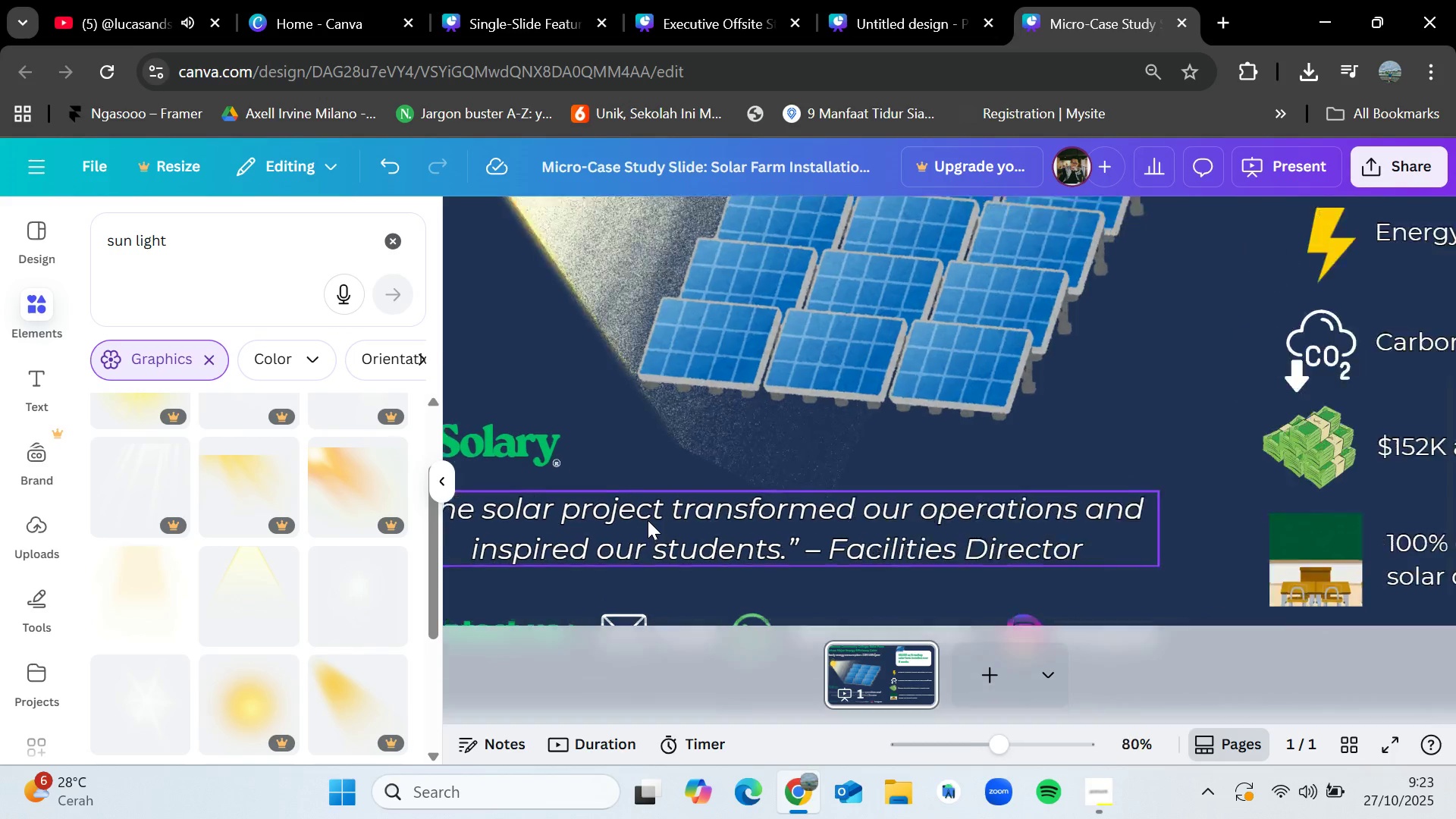 
wait(8.86)
 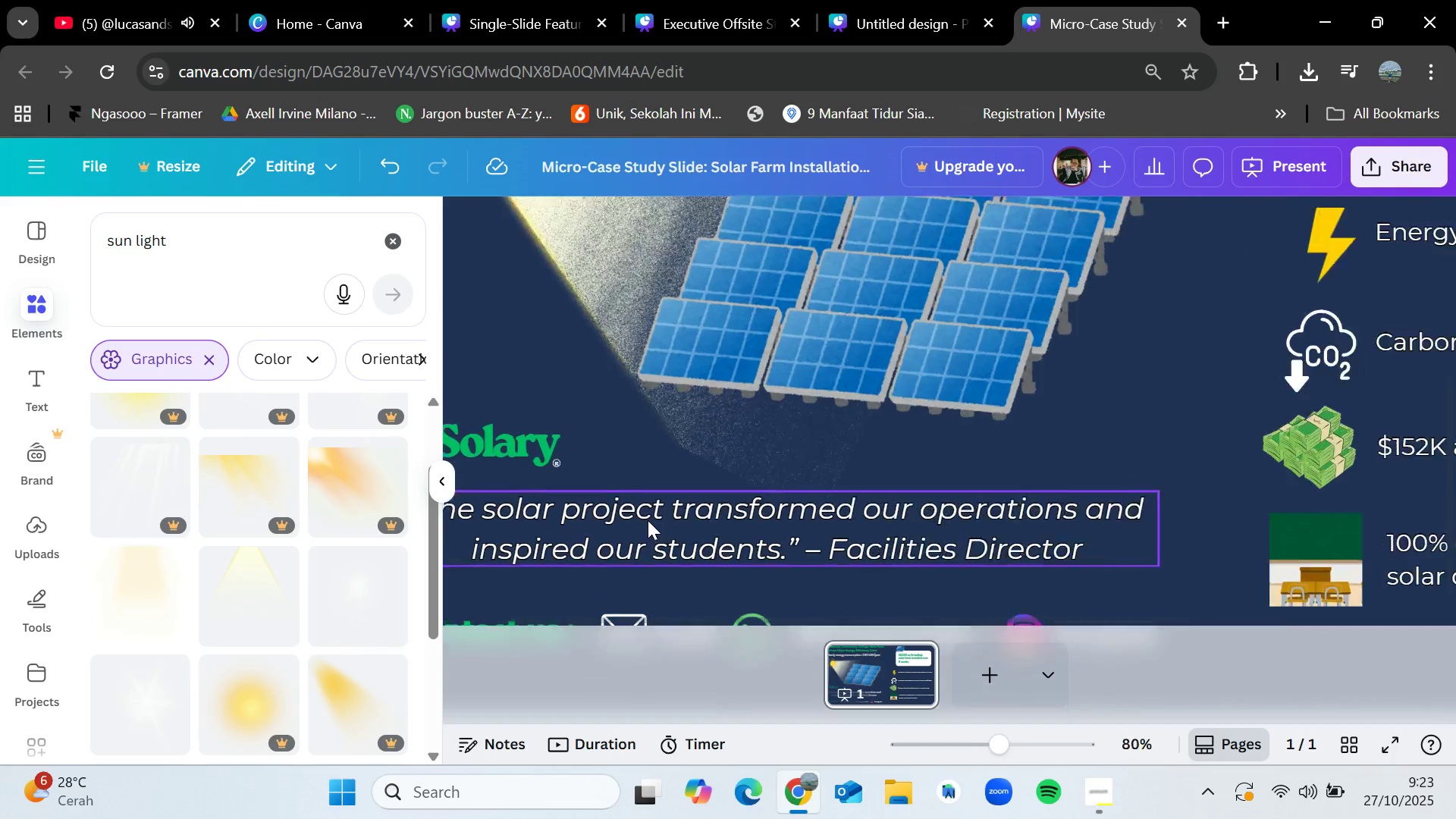 
double_click([828, 438])
 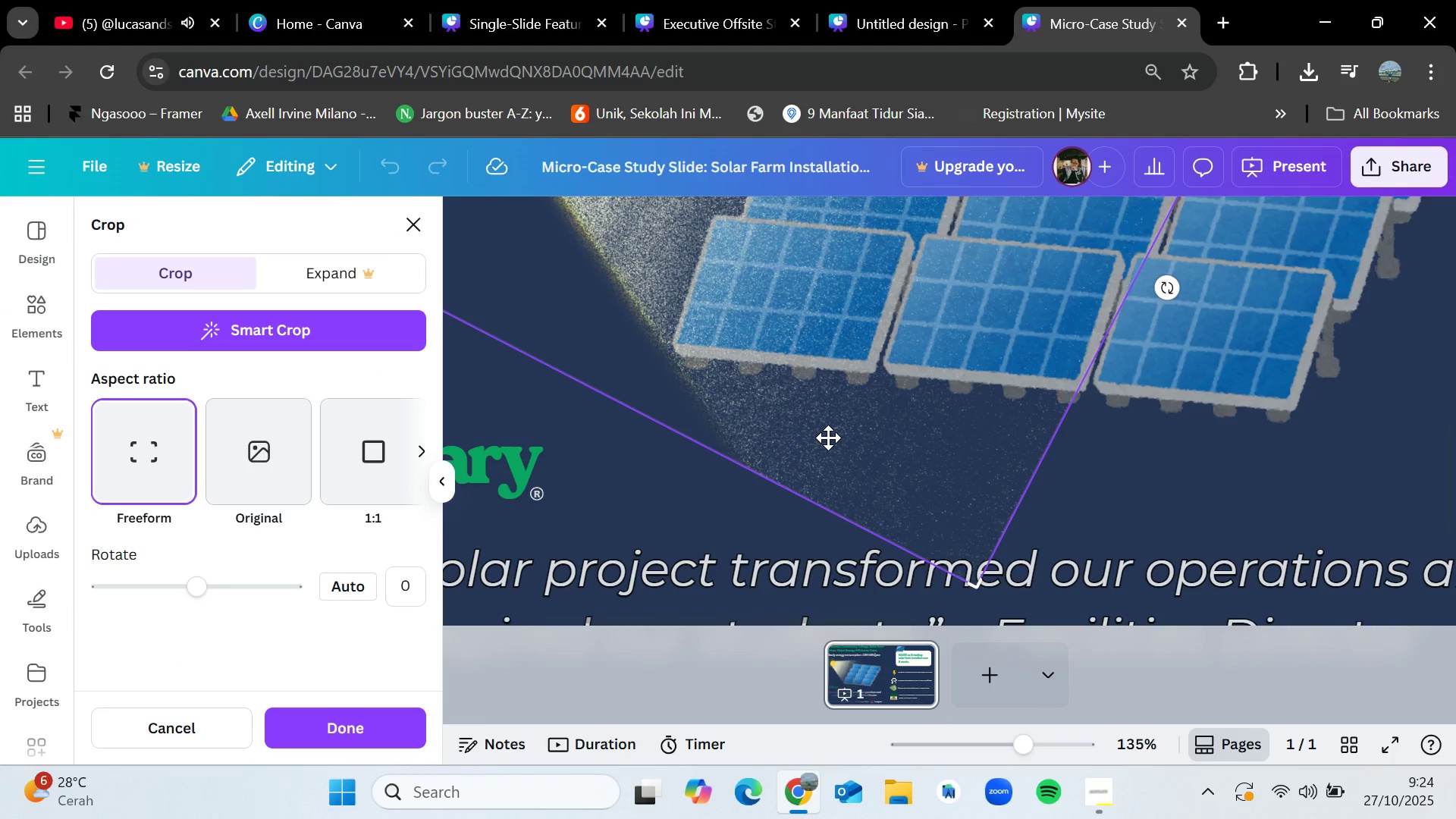 
double_click([828, 438])
 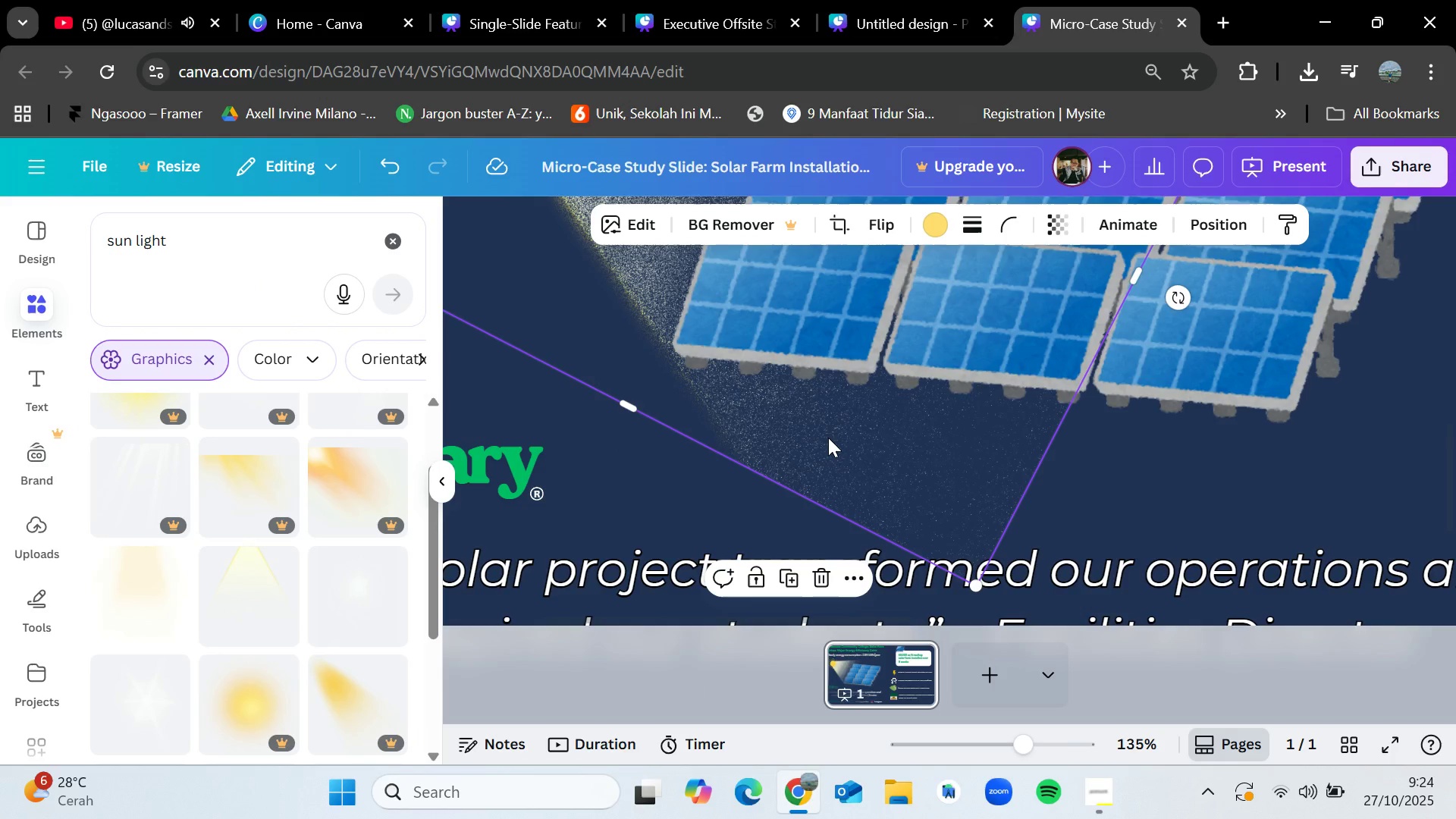 
double_click([828, 438])
 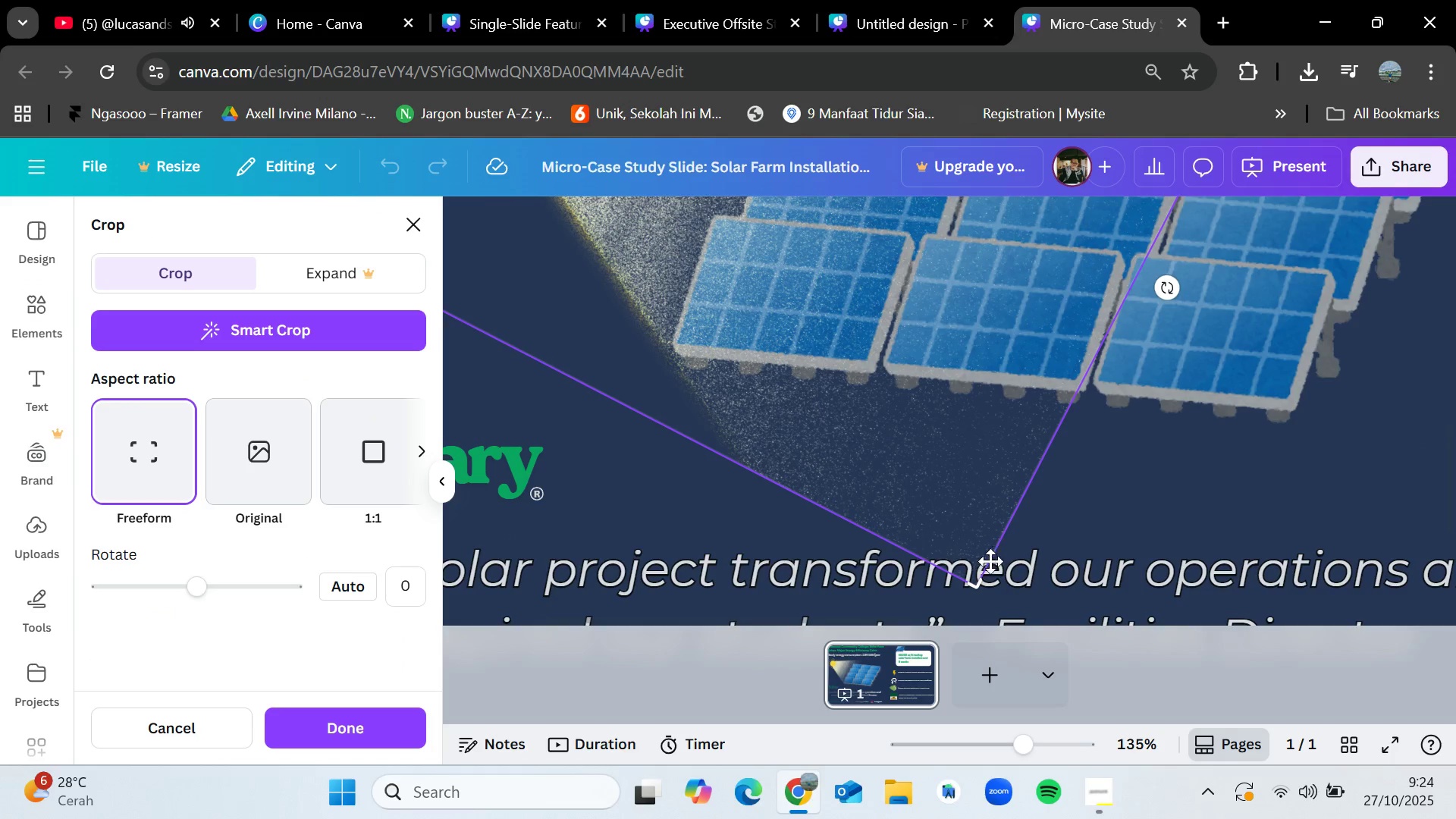 
left_click_drag(start_coordinate=[987, 579], to_coordinate=[700, 373])
 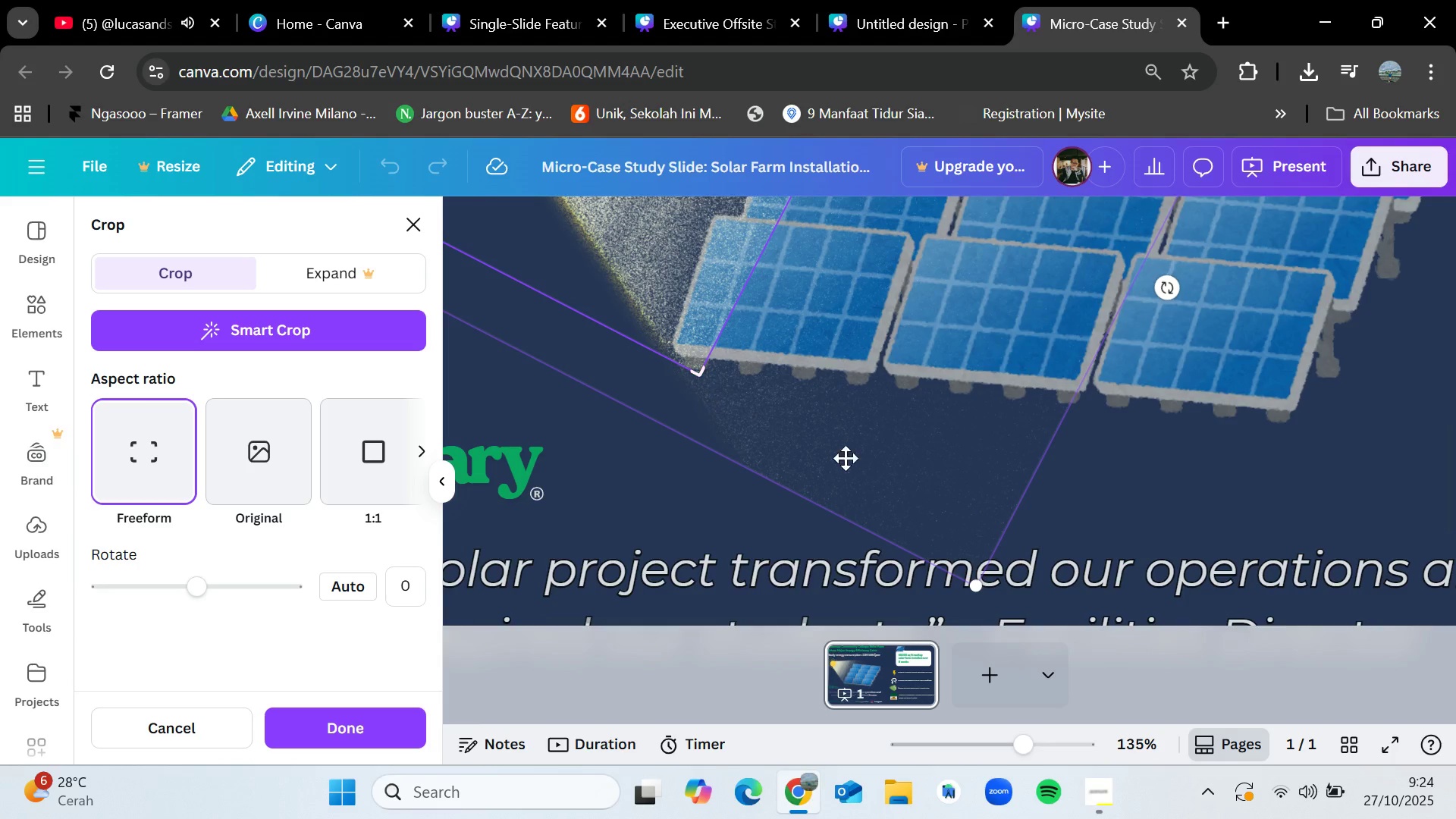 
scroll: coordinate [854, 463], scroll_direction: up, amount: 4.0
 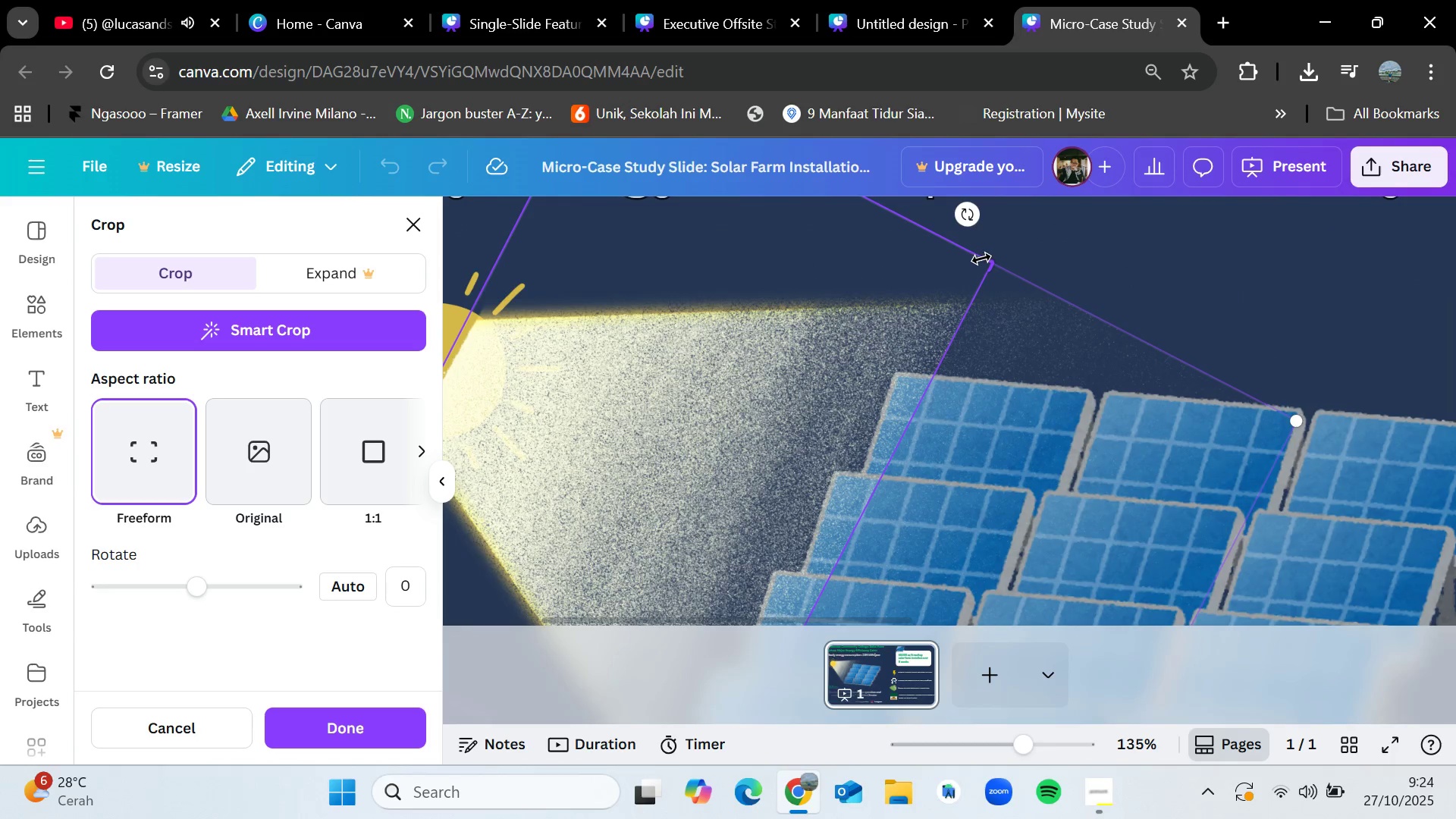 
left_click_drag(start_coordinate=[984, 262], to_coordinate=[1008, 379])
 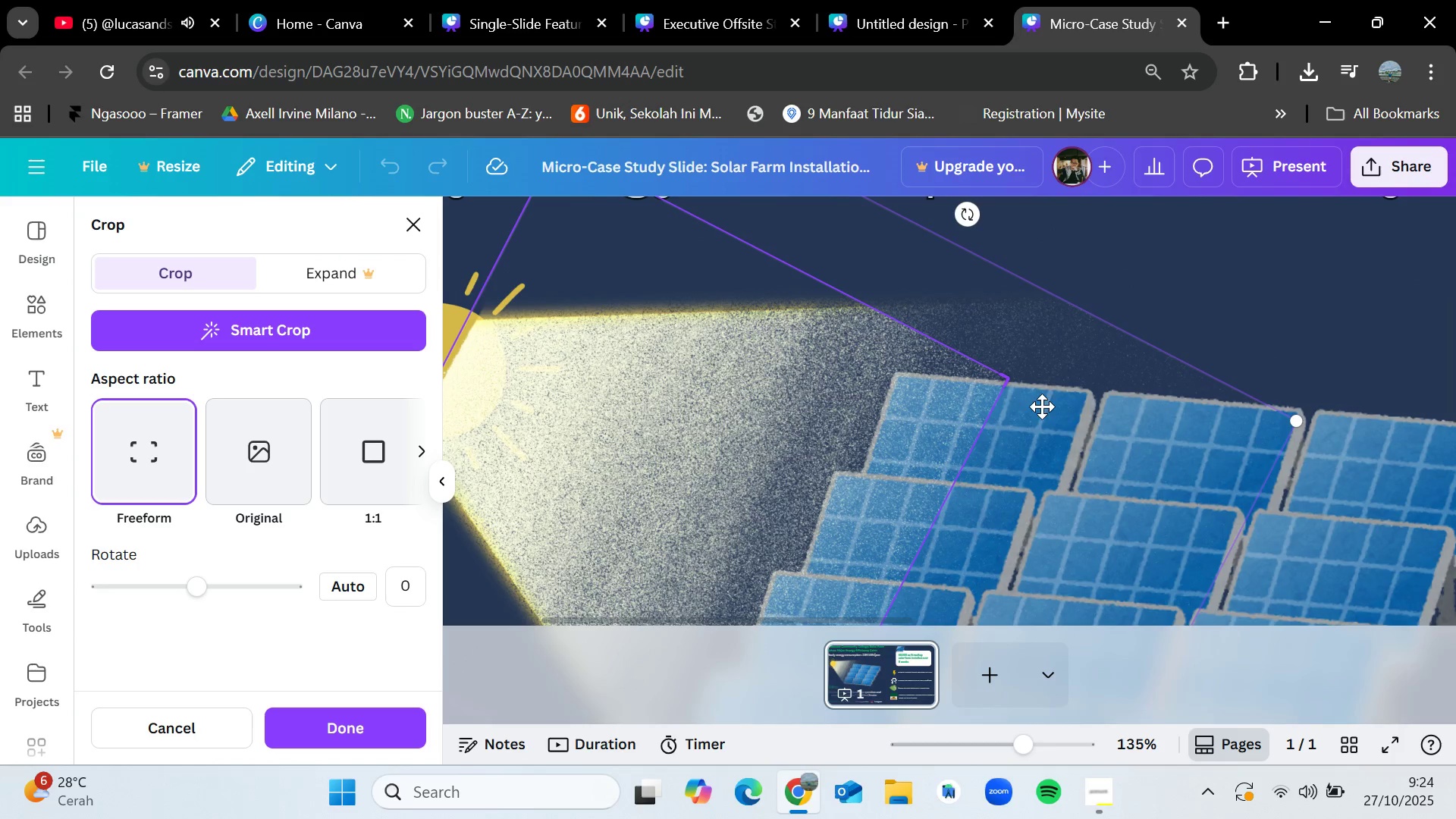 
scroll: coordinate [1071, 424], scroll_direction: down, amount: 3.0
 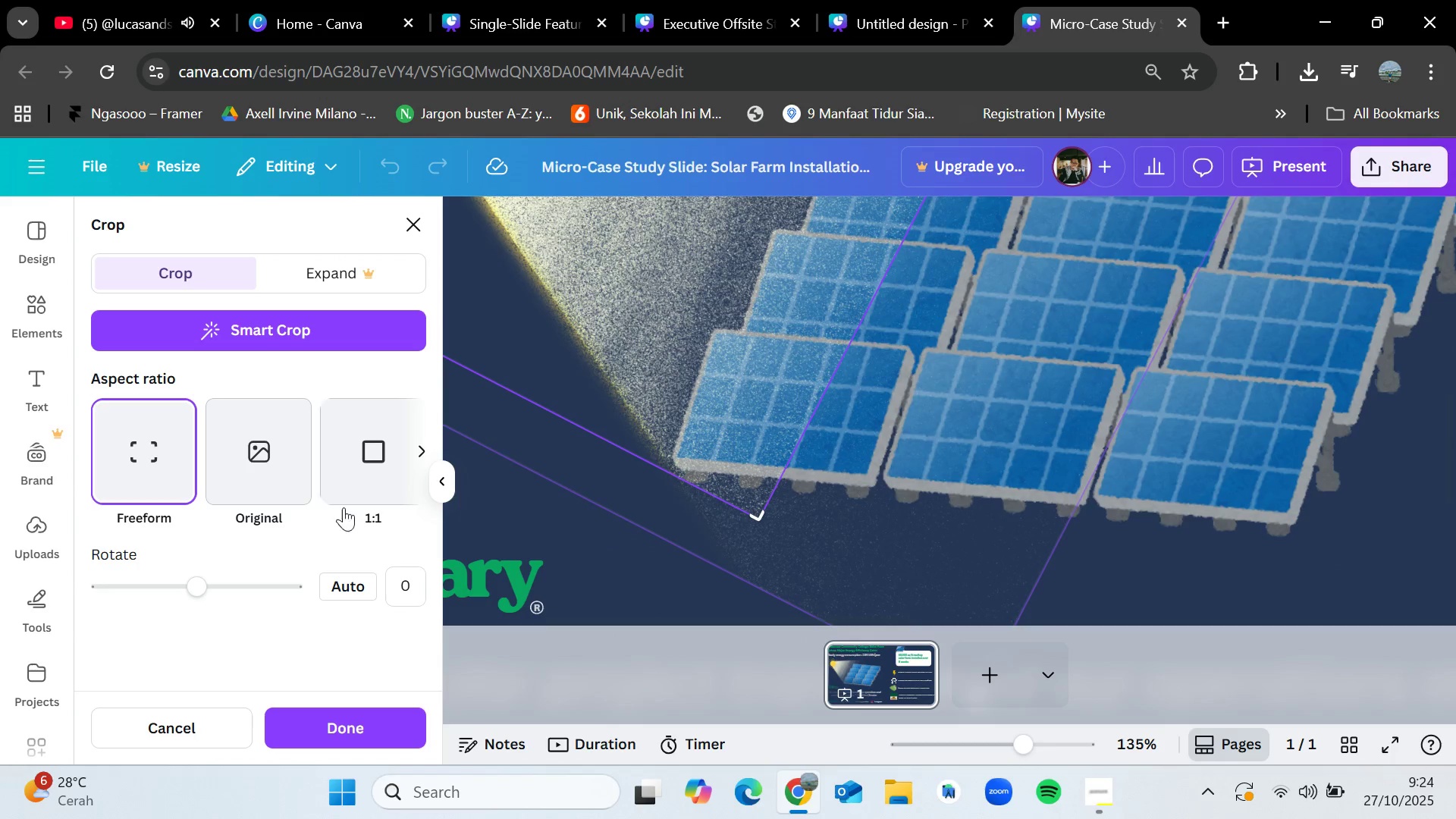 
left_click([354, 714])
 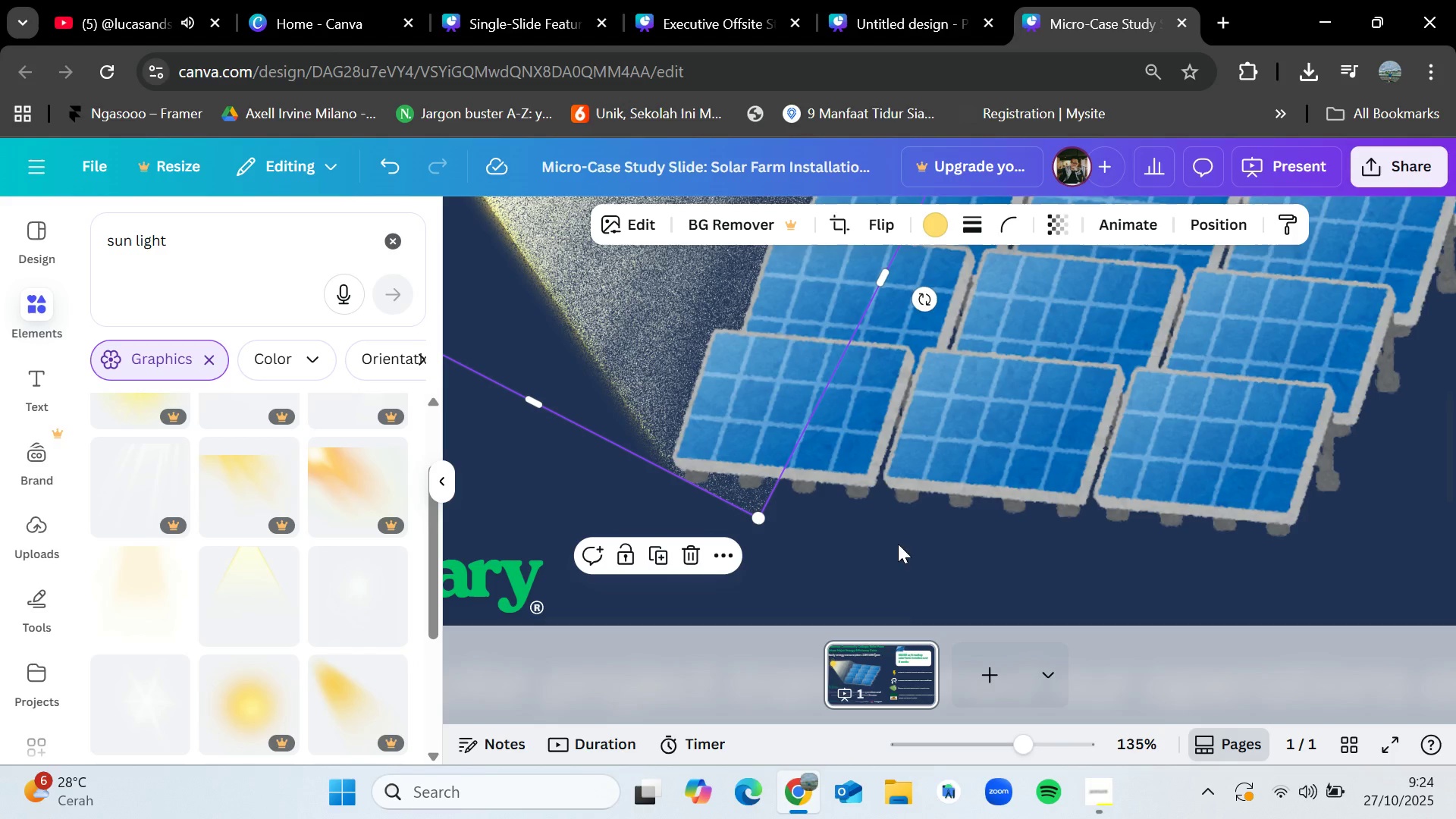 
left_click([912, 557])
 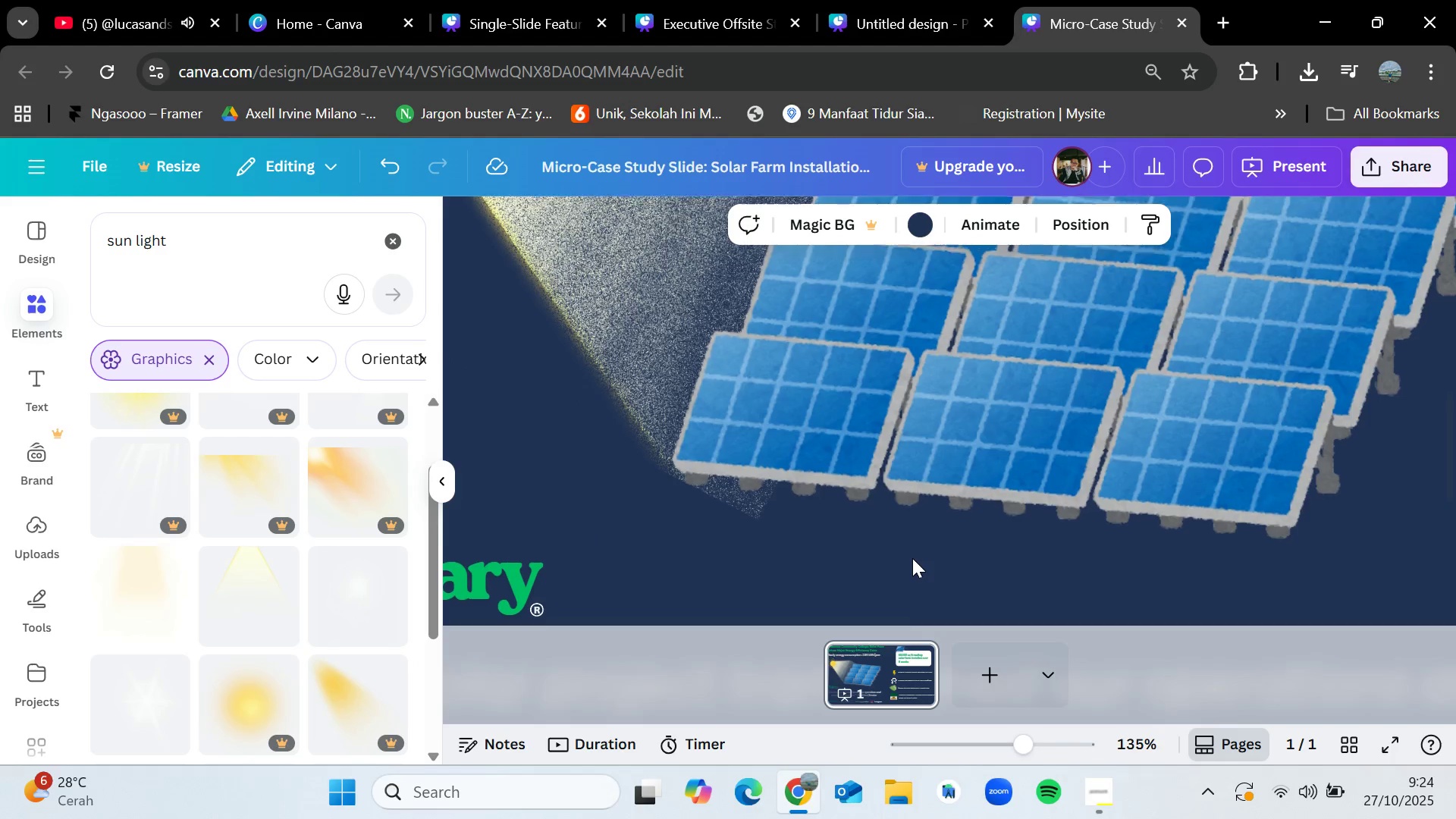 
scroll: coordinate [912, 558], scroll_direction: up, amount: 4.0
 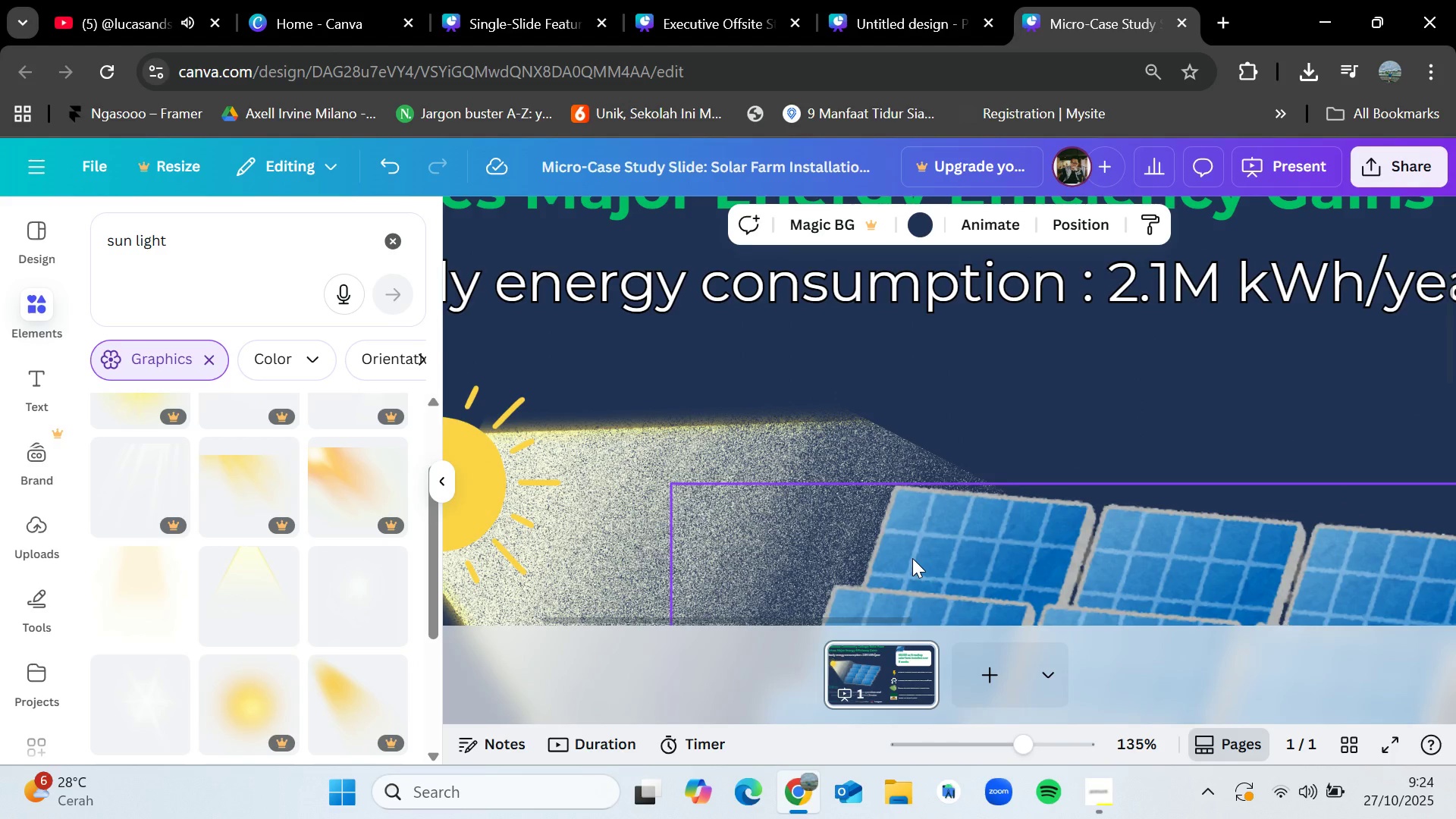 
scroll: coordinate [912, 558], scroll_direction: down, amount: 2.0
 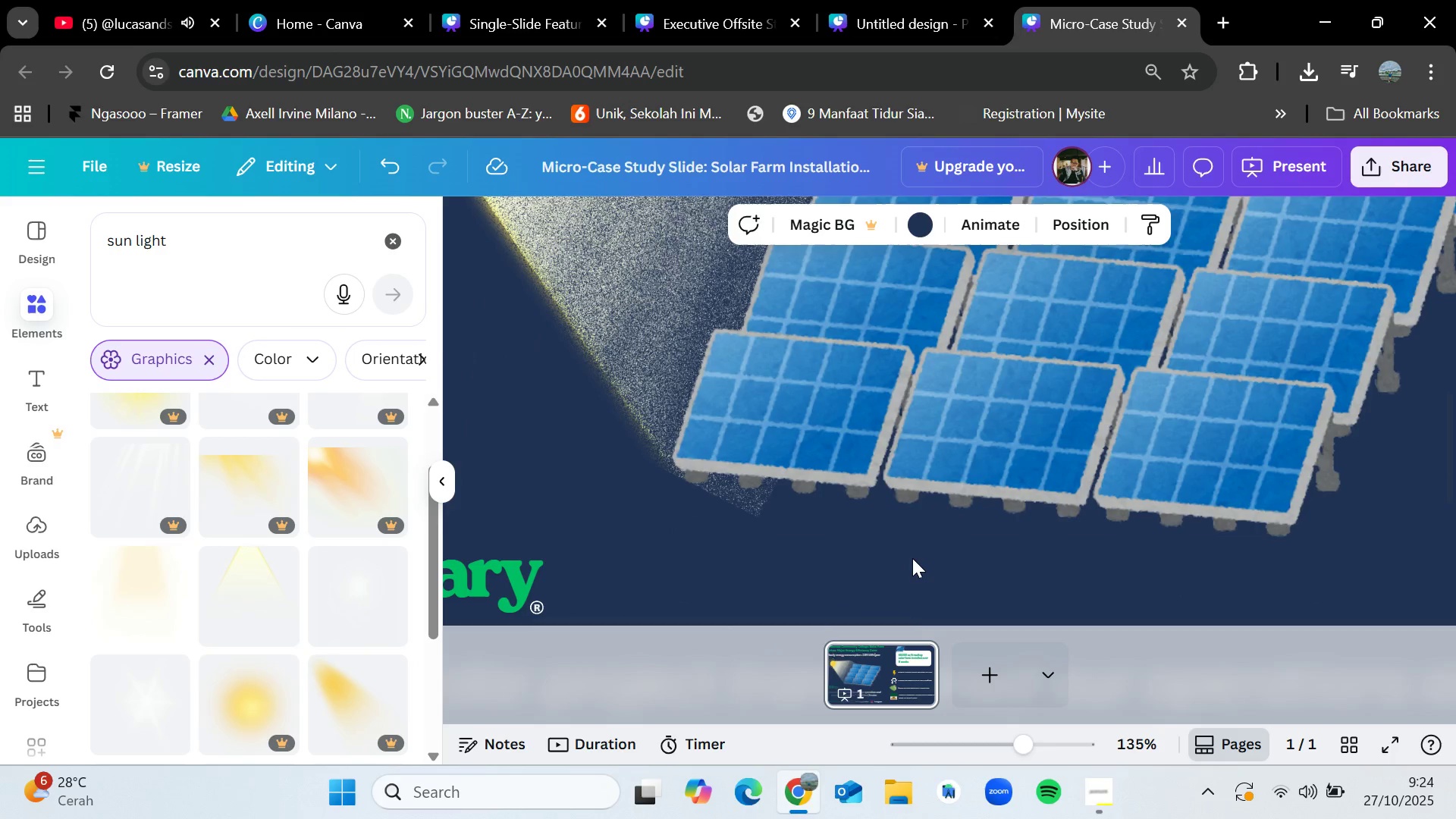 
scroll: coordinate [912, 558], scroll_direction: up, amount: 3.0
 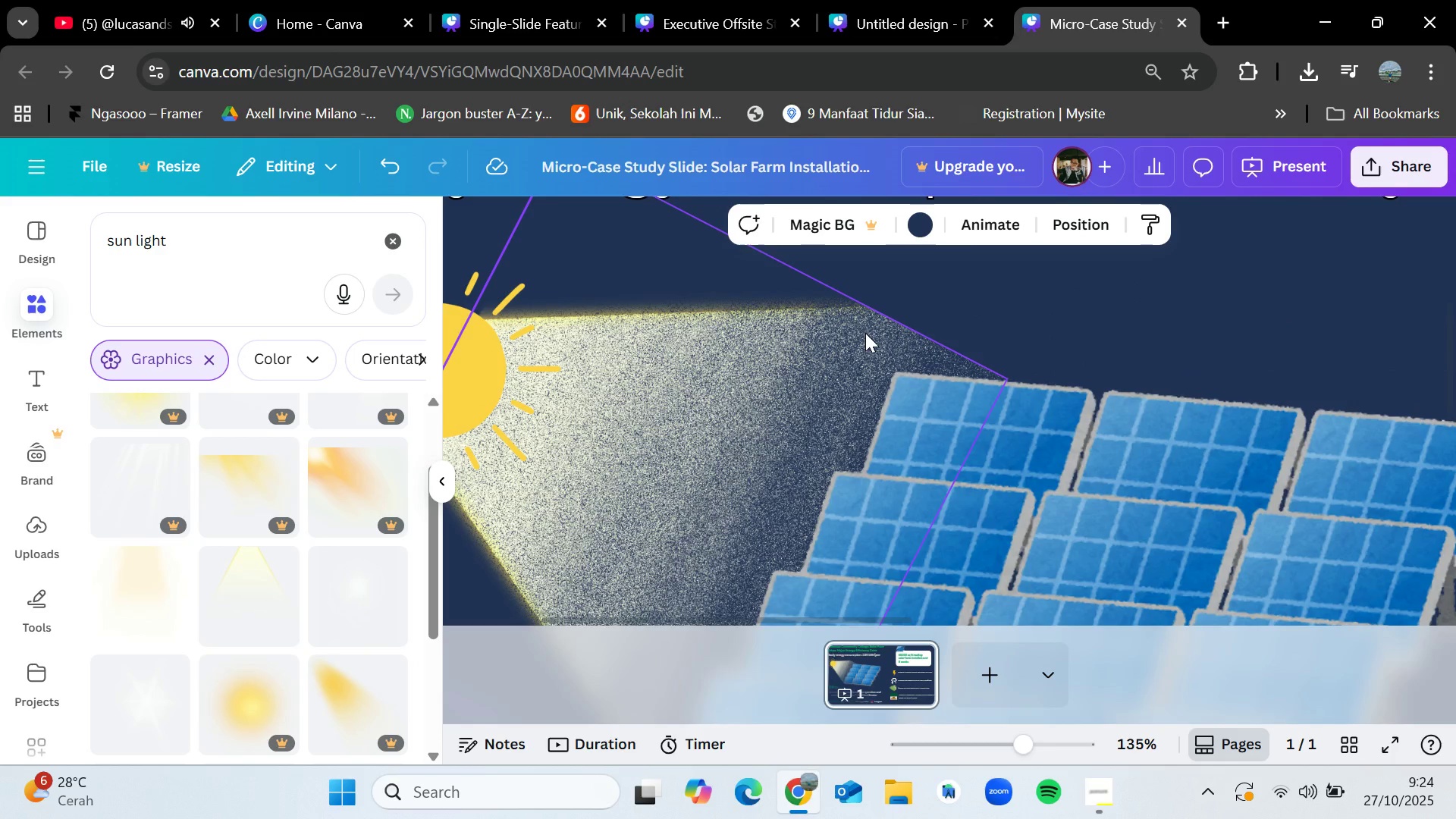 
key(Control+Z)
 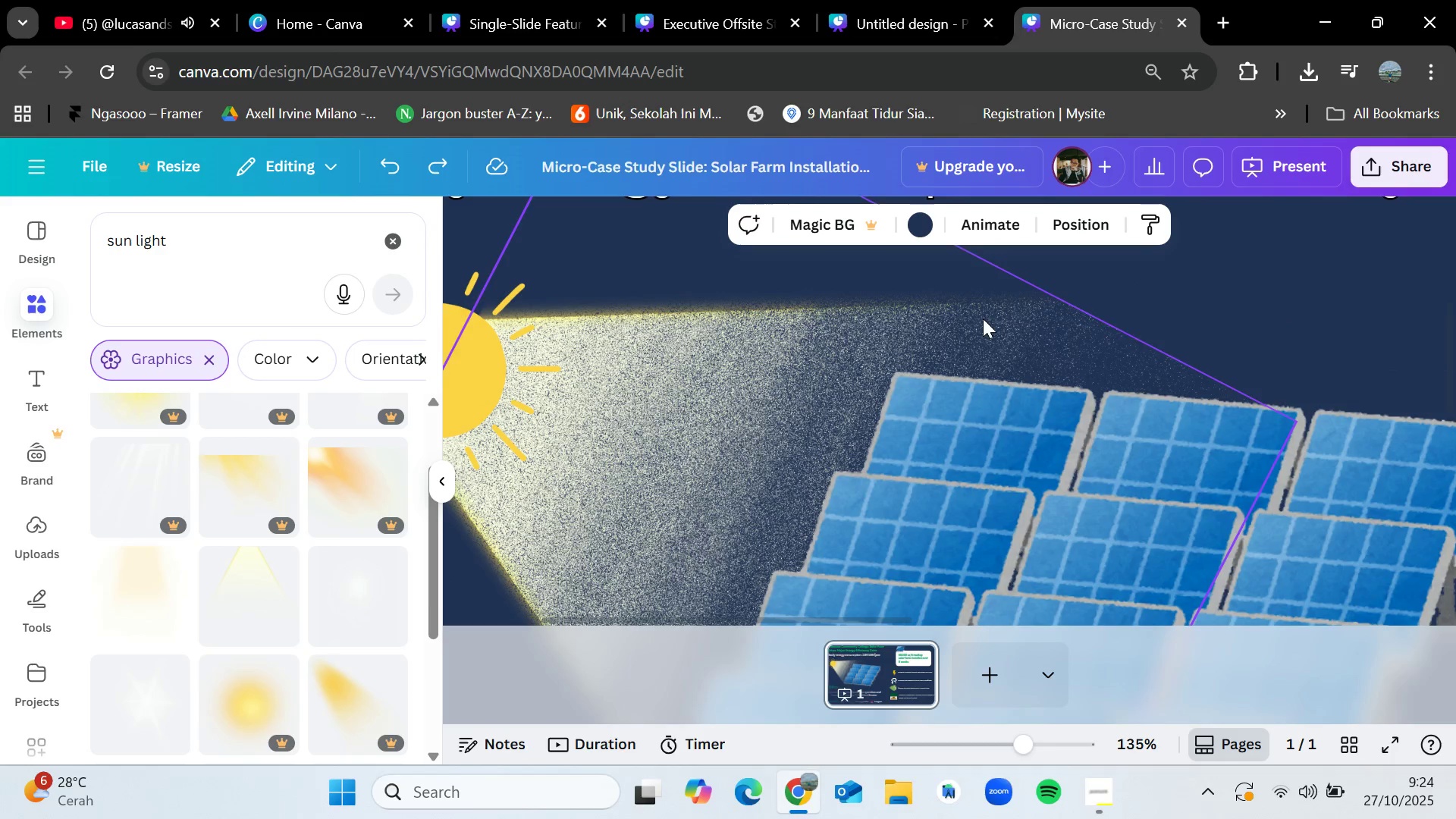 
left_click([1252, 291])
 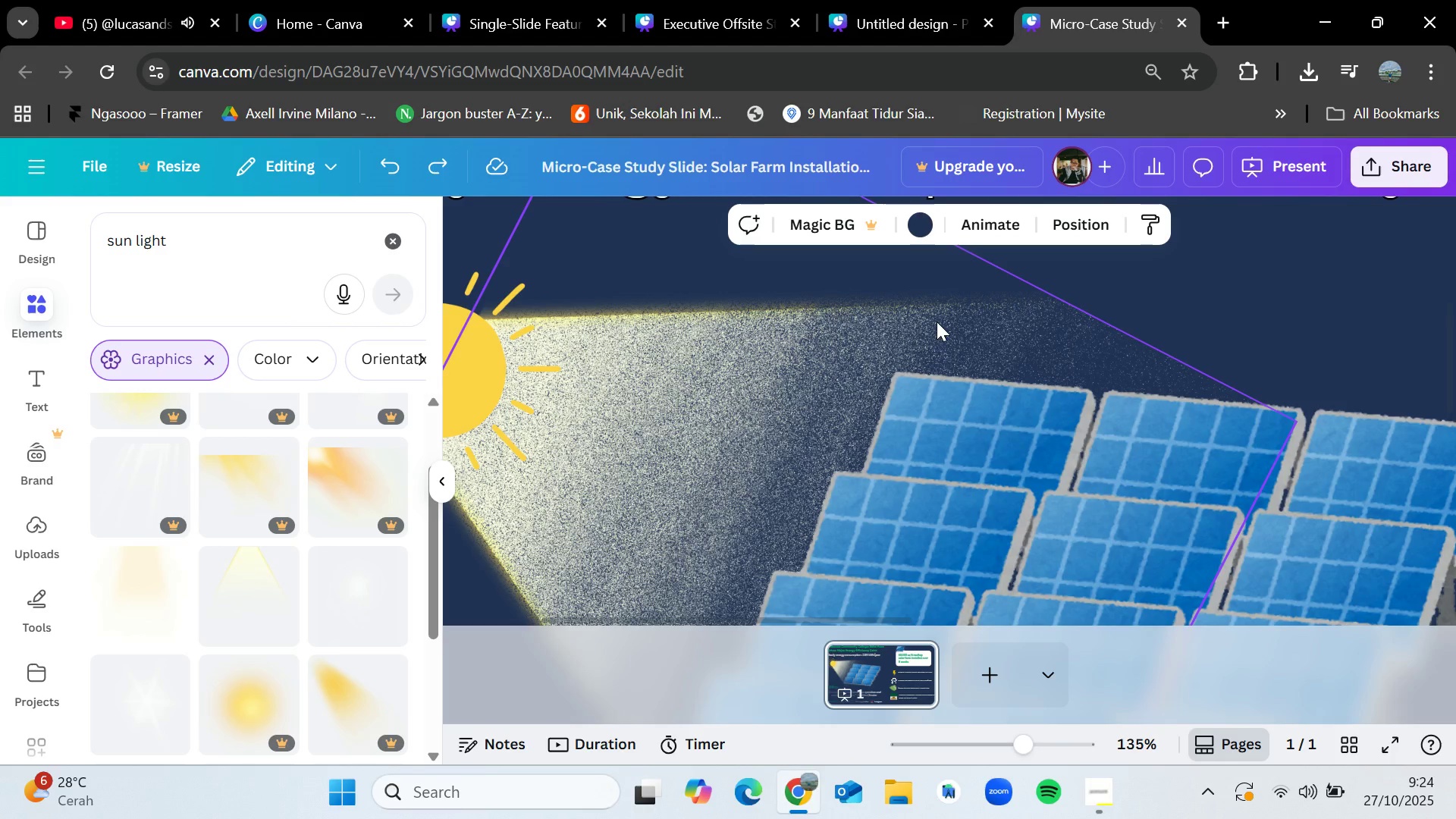 
scroll: coordinate [935, 322], scroll_direction: down, amount: 2.0
 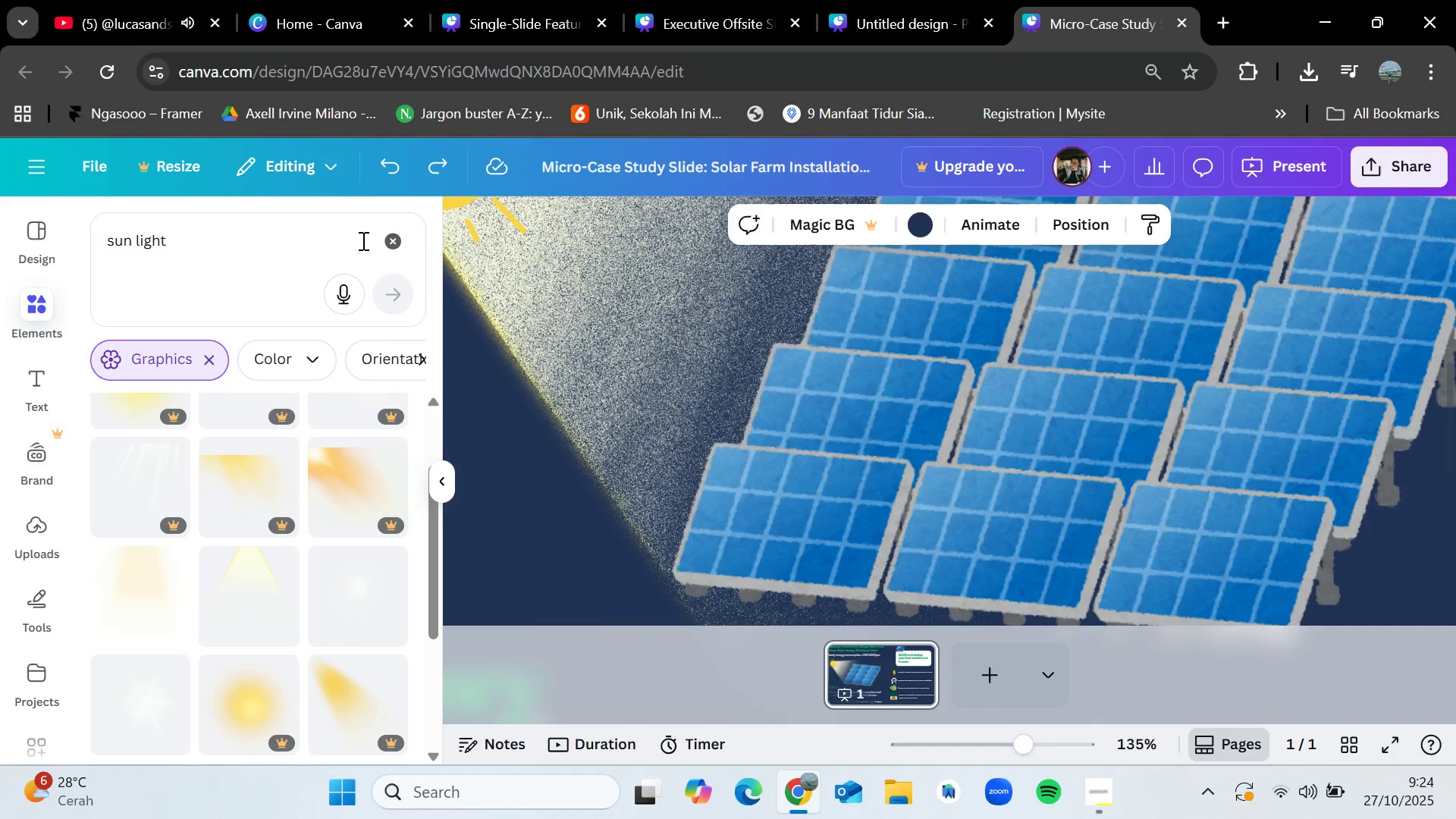 
left_click([391, 246])
 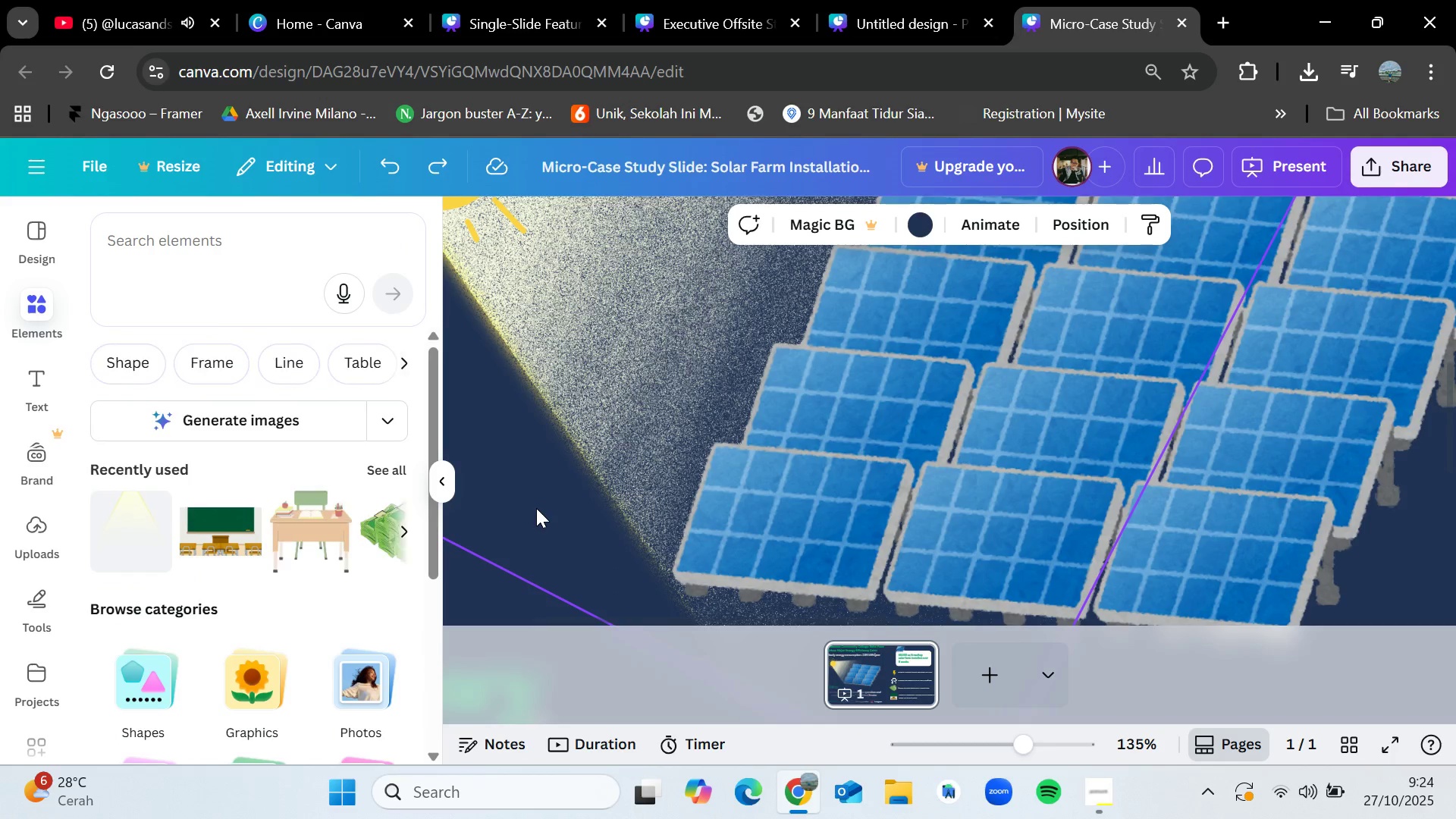 
left_click([535, 508])
 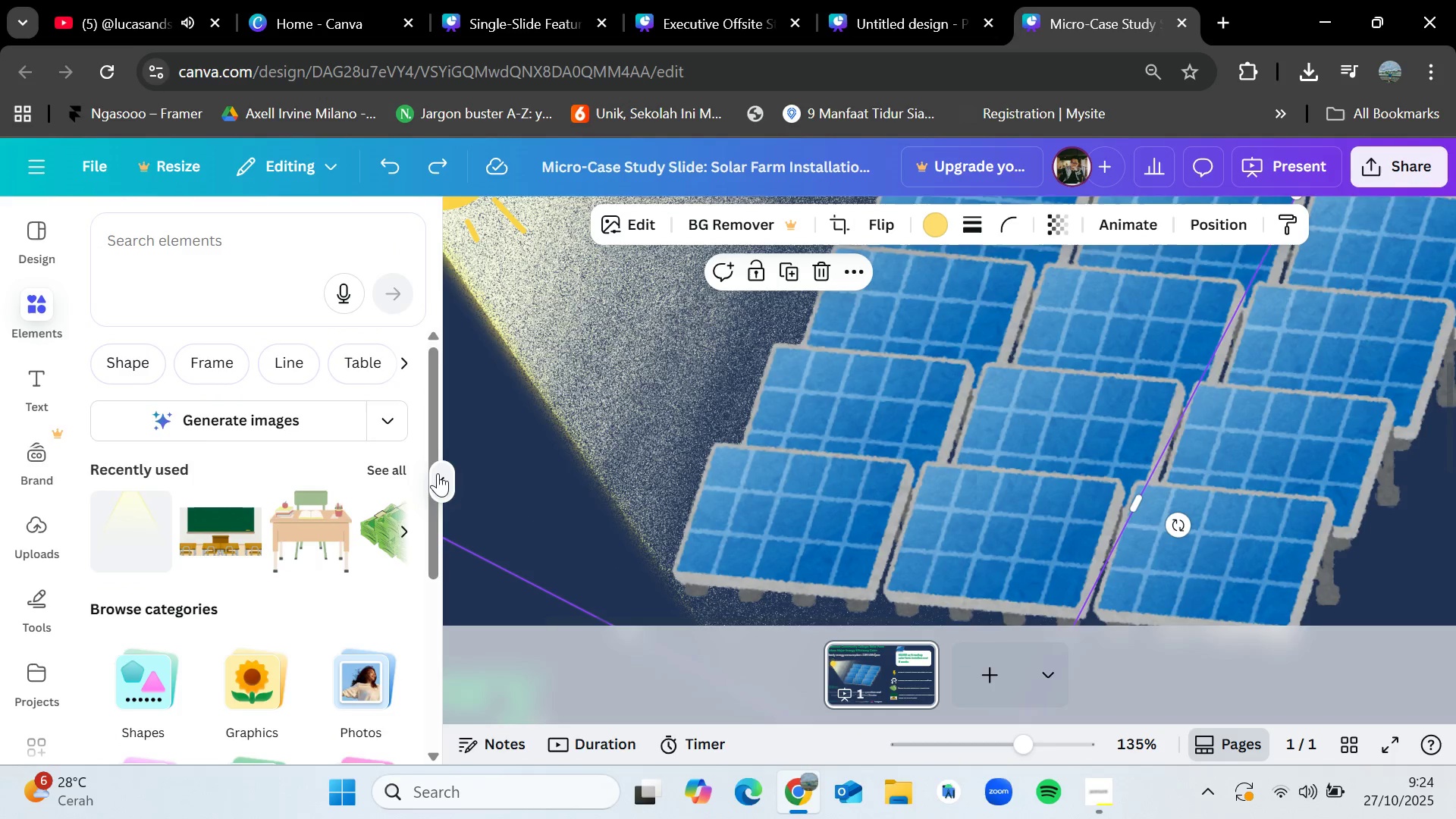 
left_click([438, 472])
 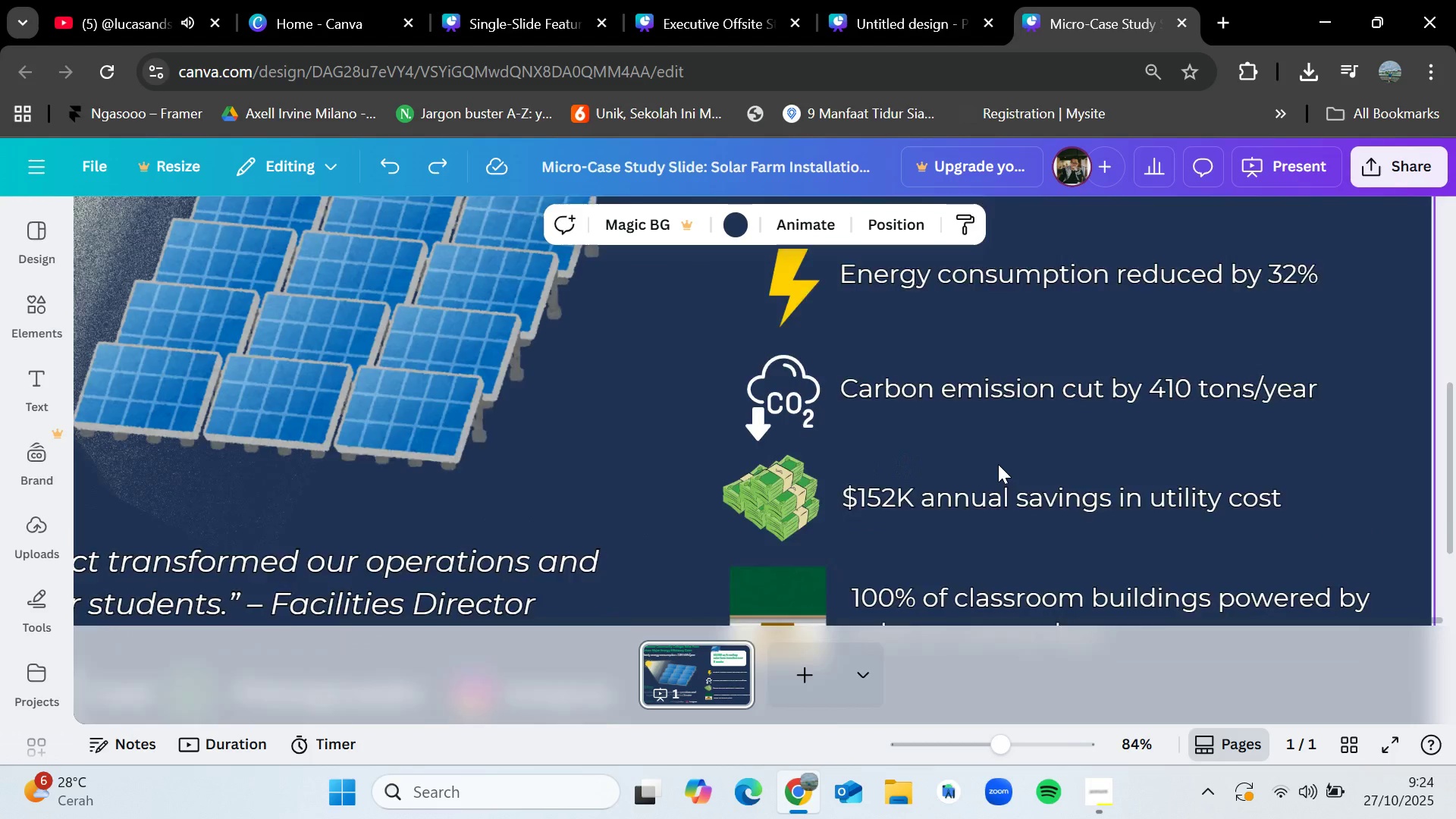 
wait(5.94)
 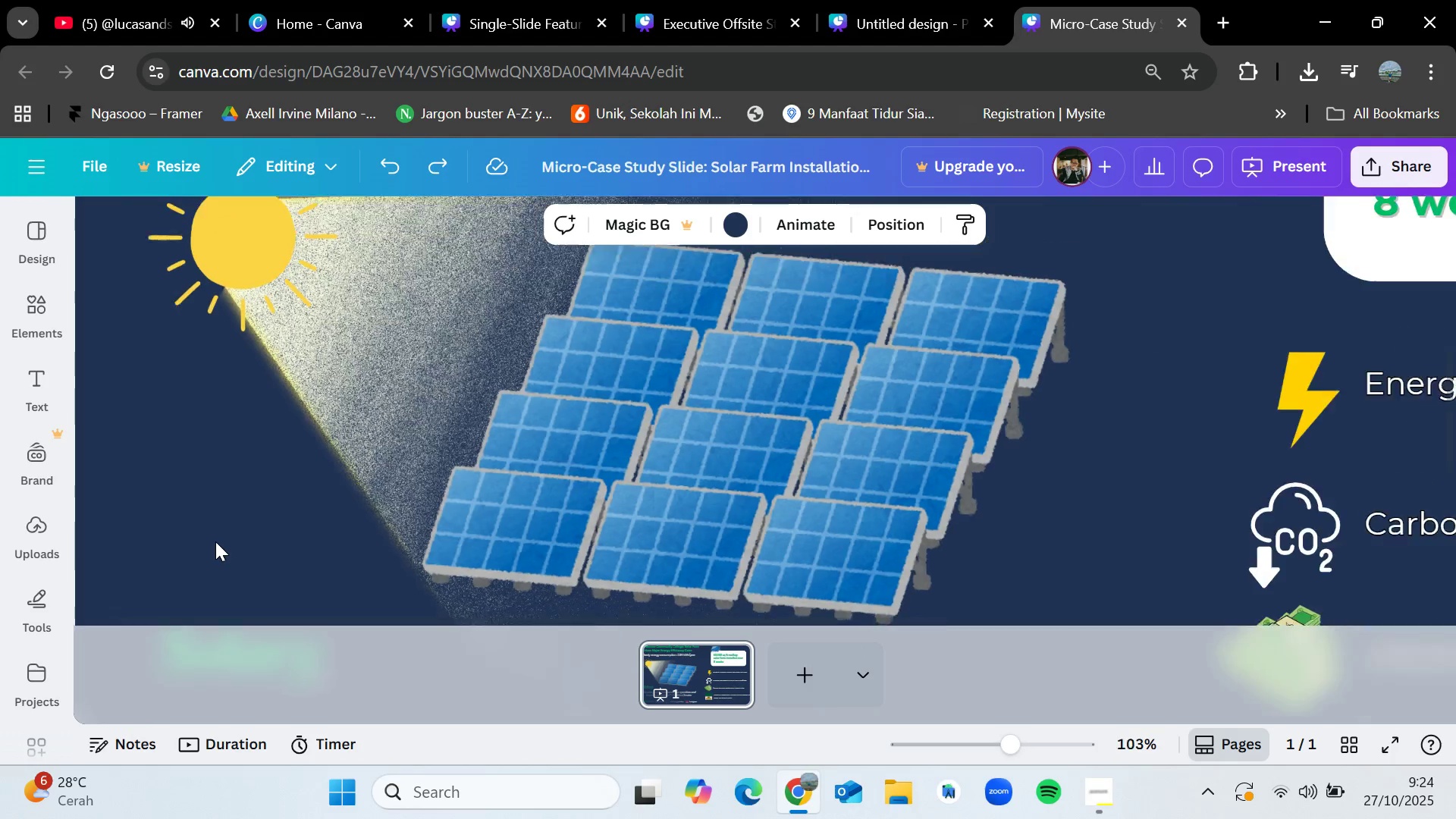 
left_click([968, 337])
 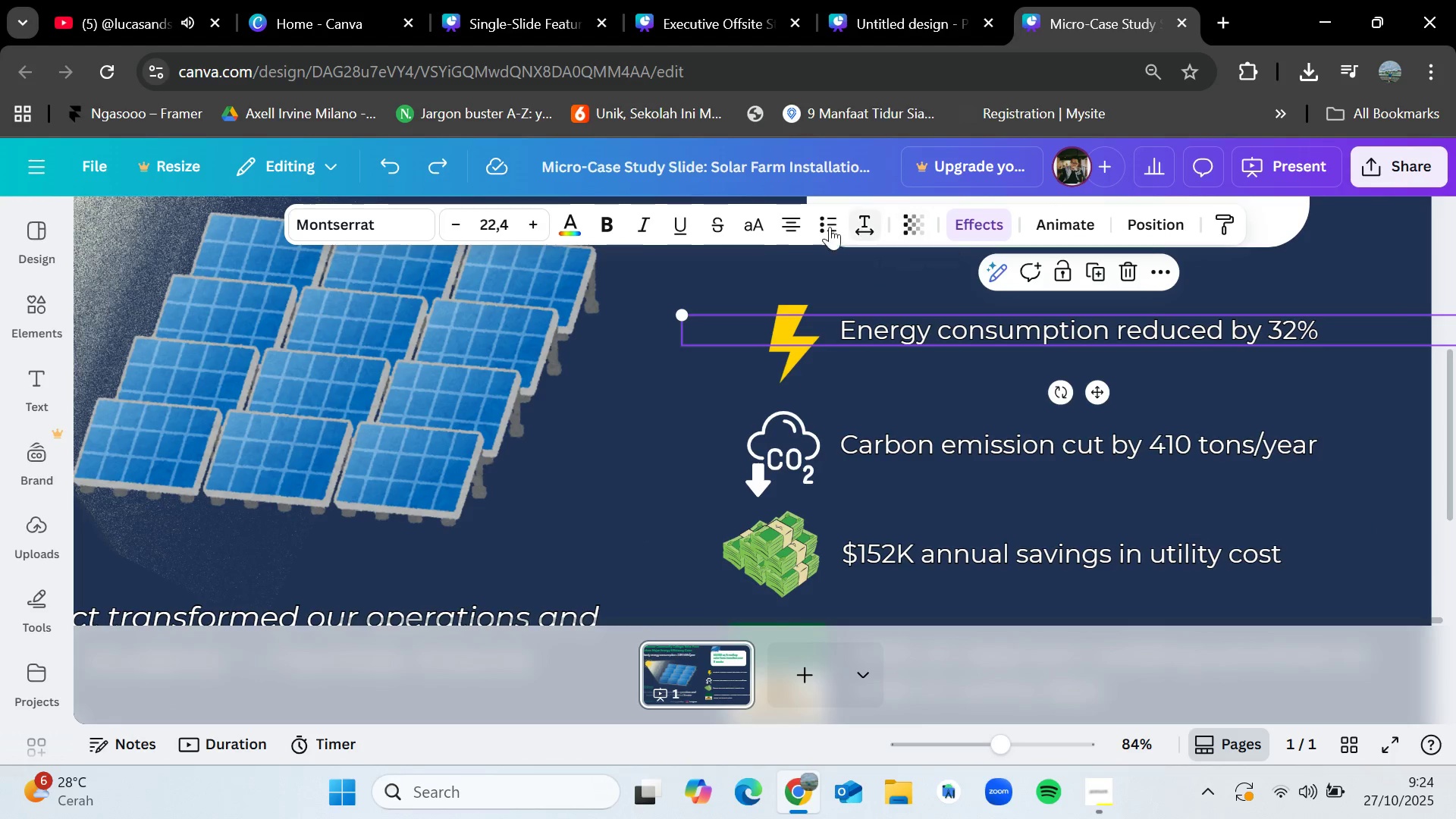 
left_click([783, 221])
 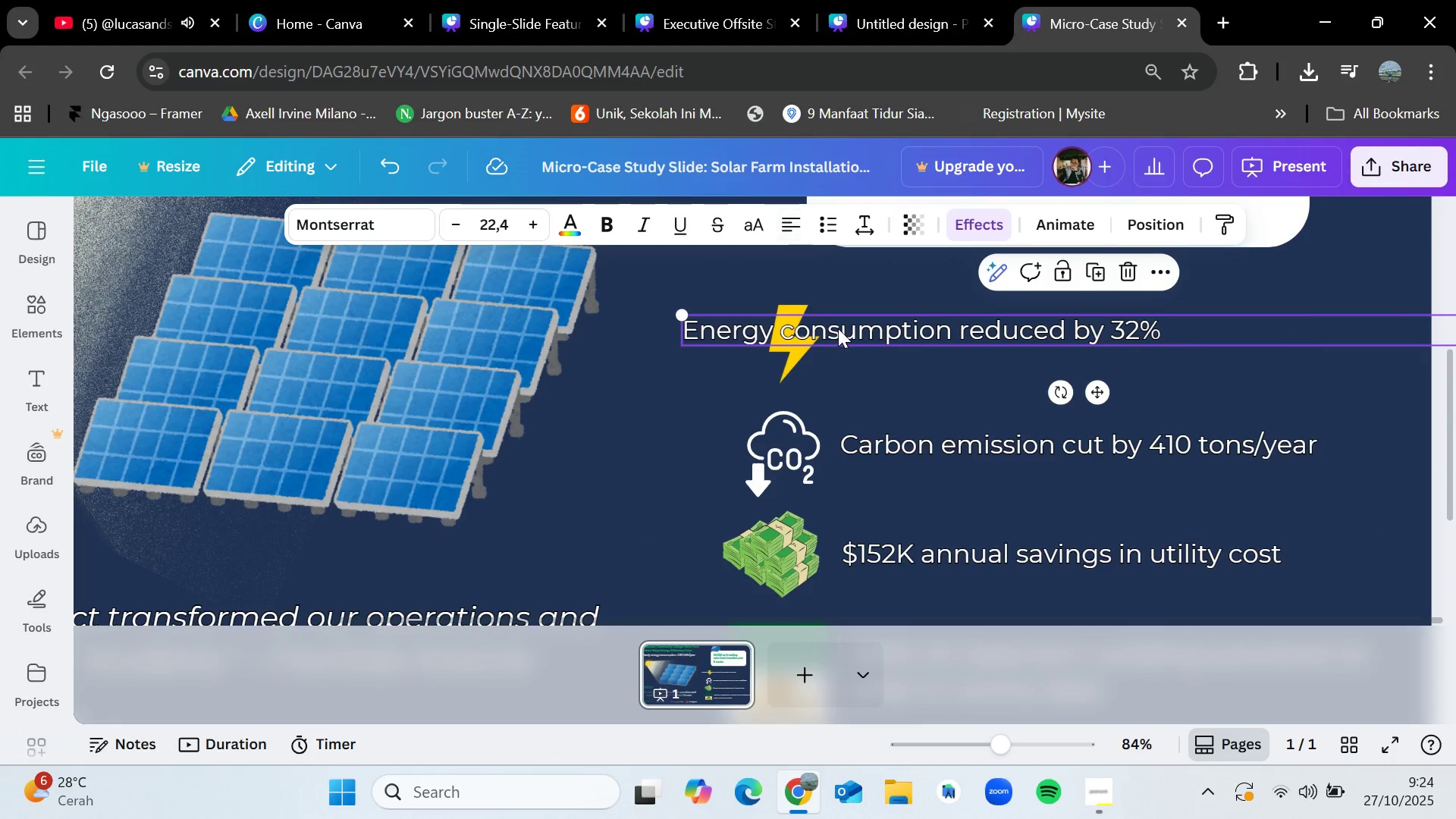 
left_click_drag(start_coordinate=[839, 327], to_coordinate=[984, 331])
 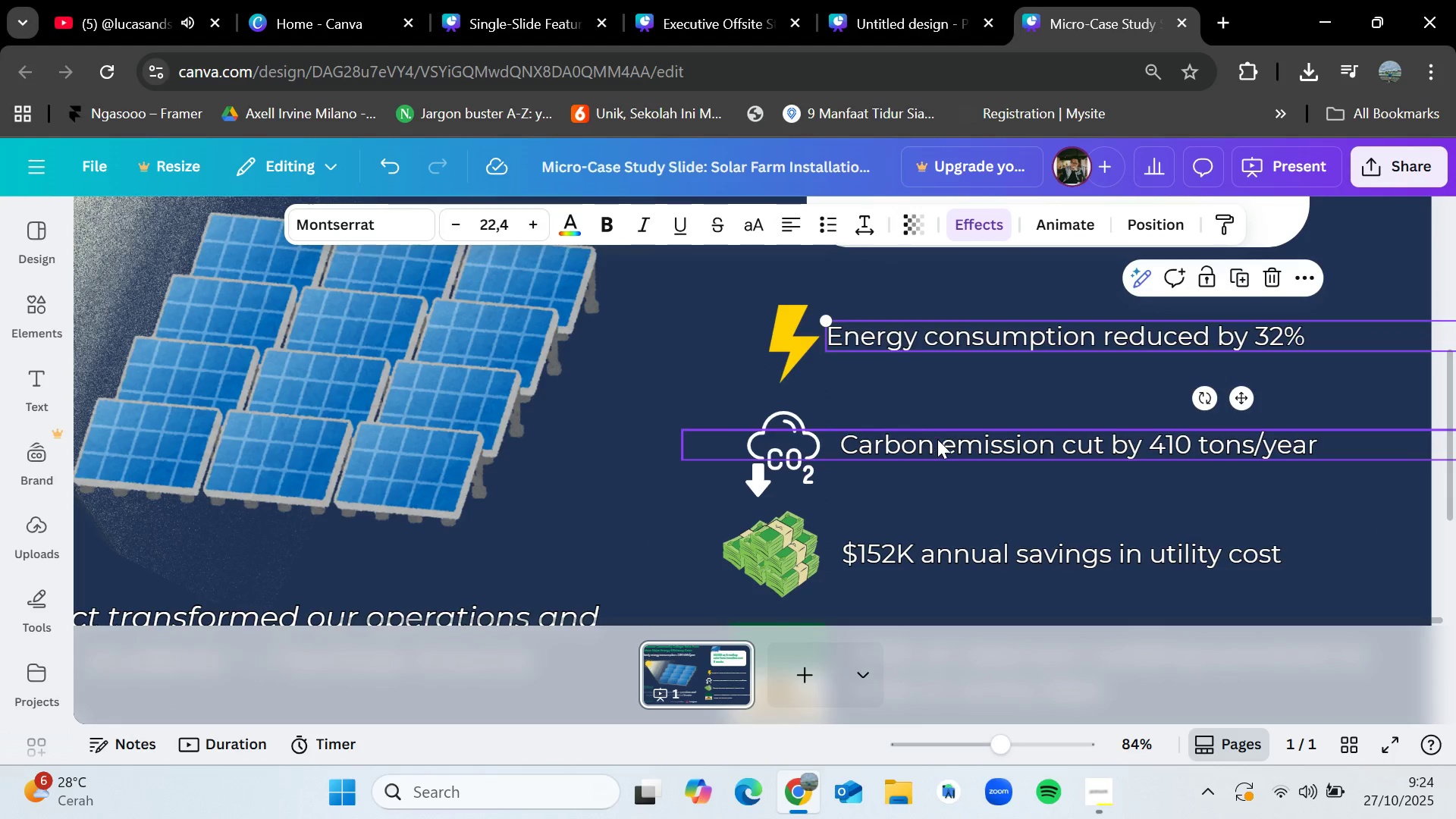 
left_click([938, 442])
 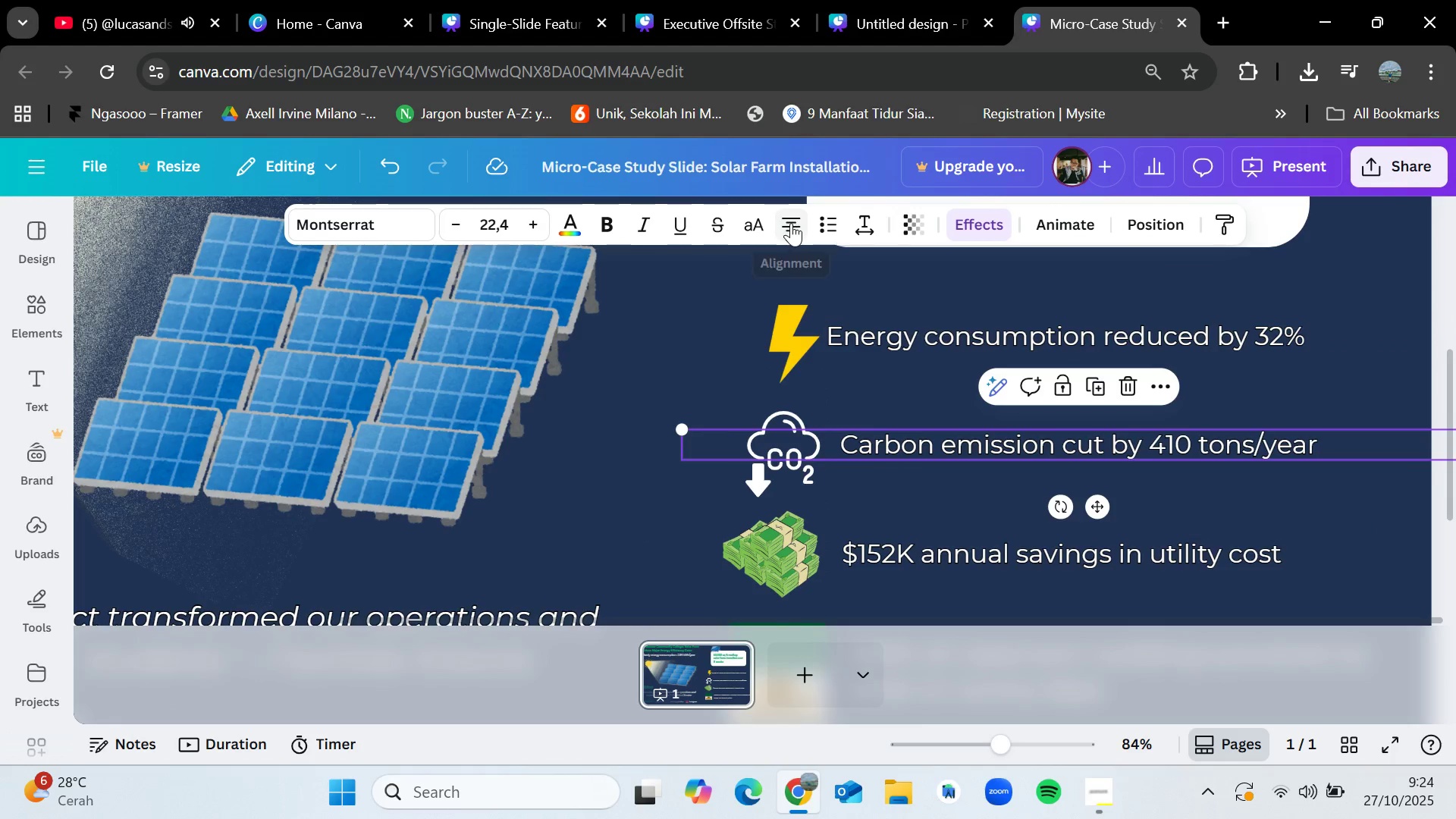 
left_click([791, 223])
 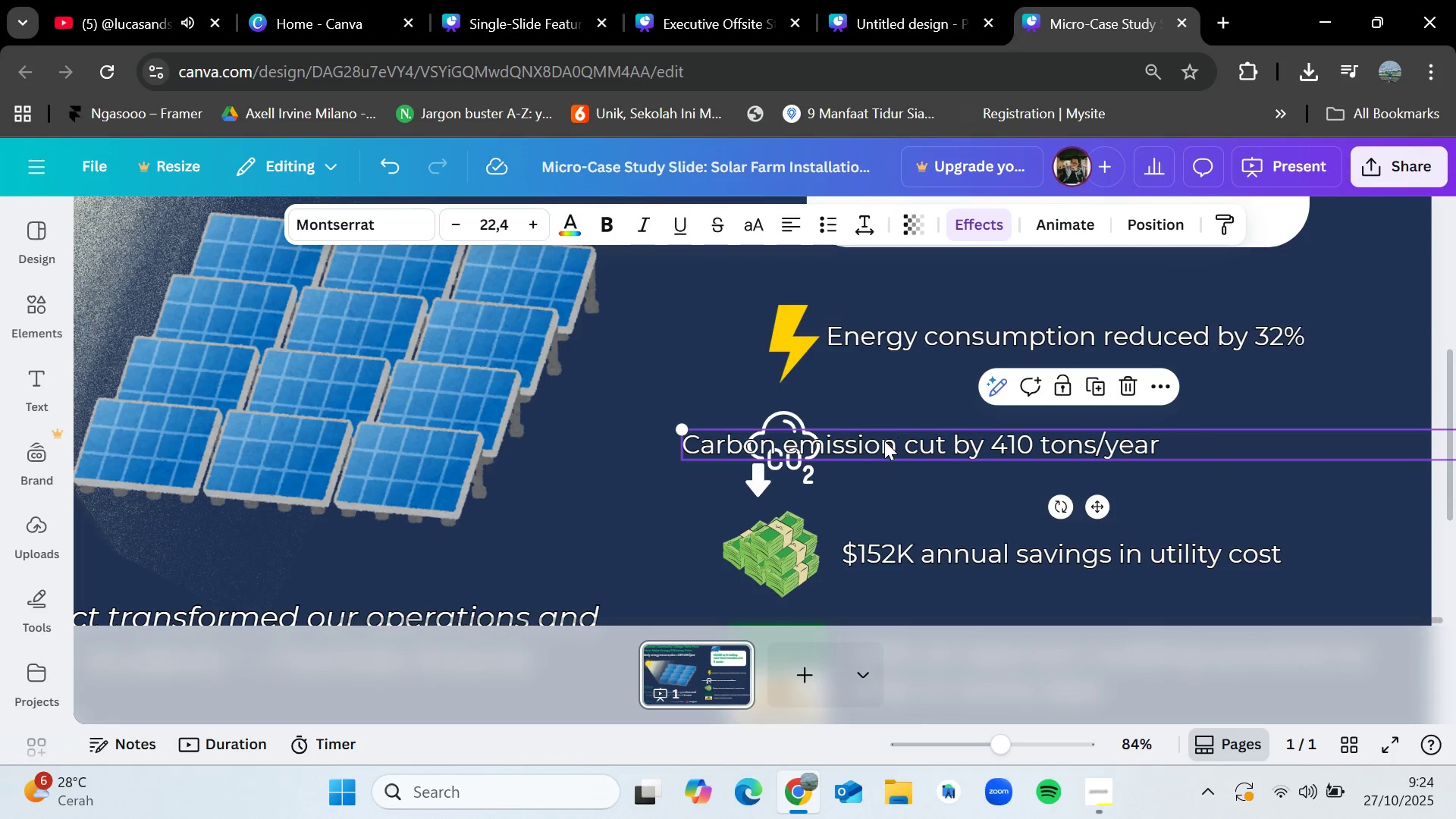 
left_click_drag(start_coordinate=[884, 441], to_coordinate=[1033, 441])
 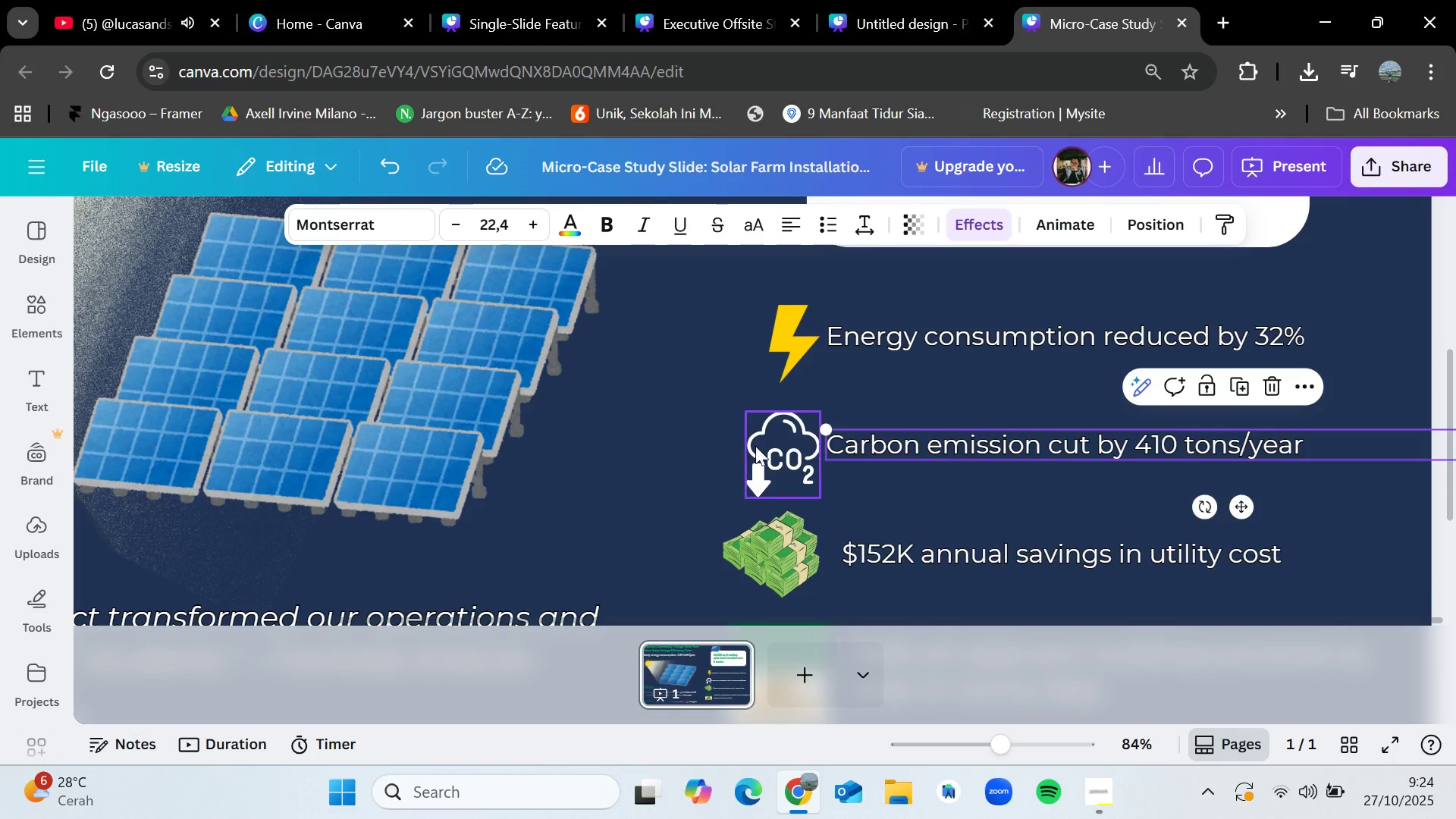 
left_click([686, 449])
 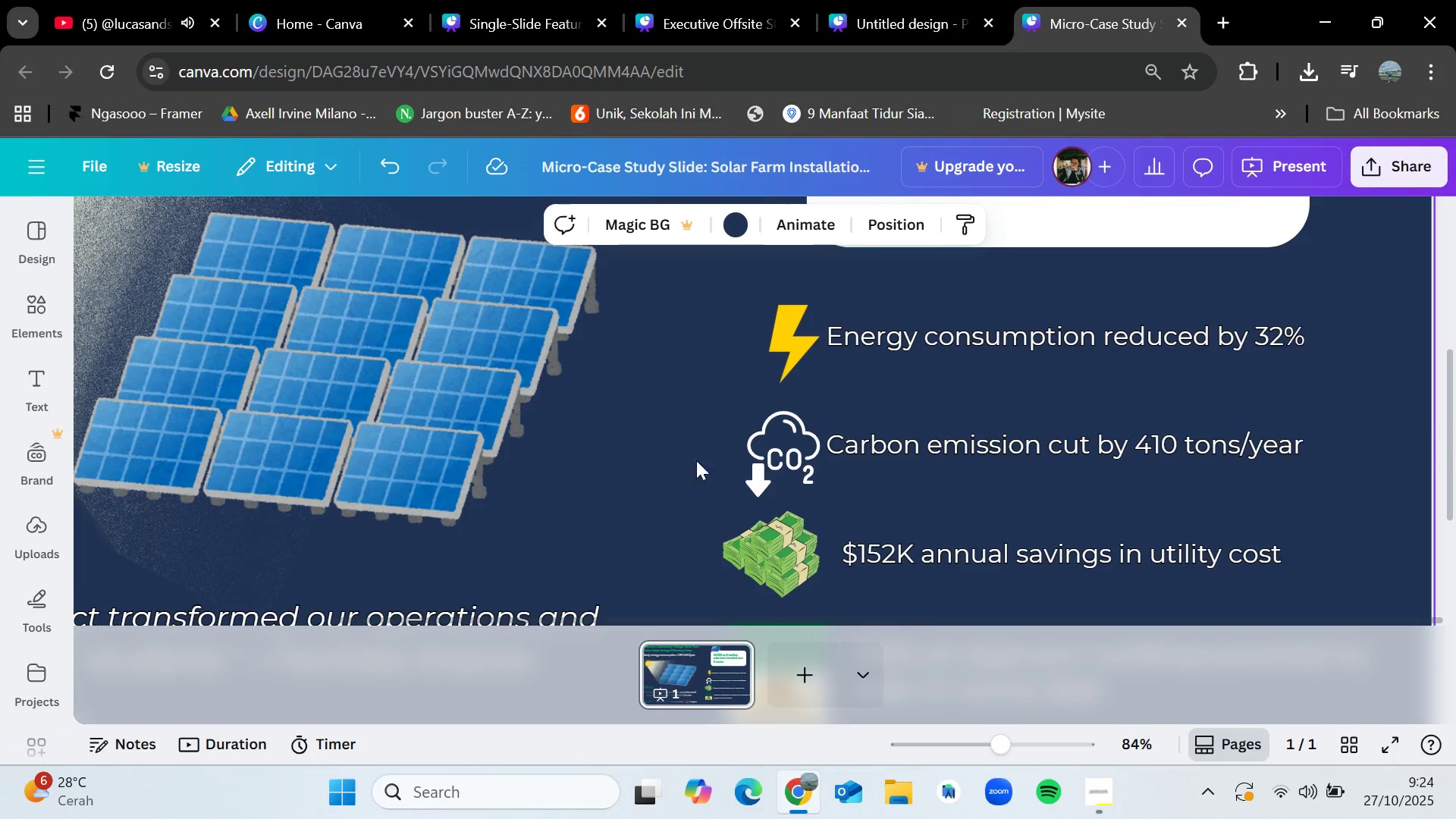 
scroll: coordinate [707, 470], scroll_direction: down, amount: 1.0
 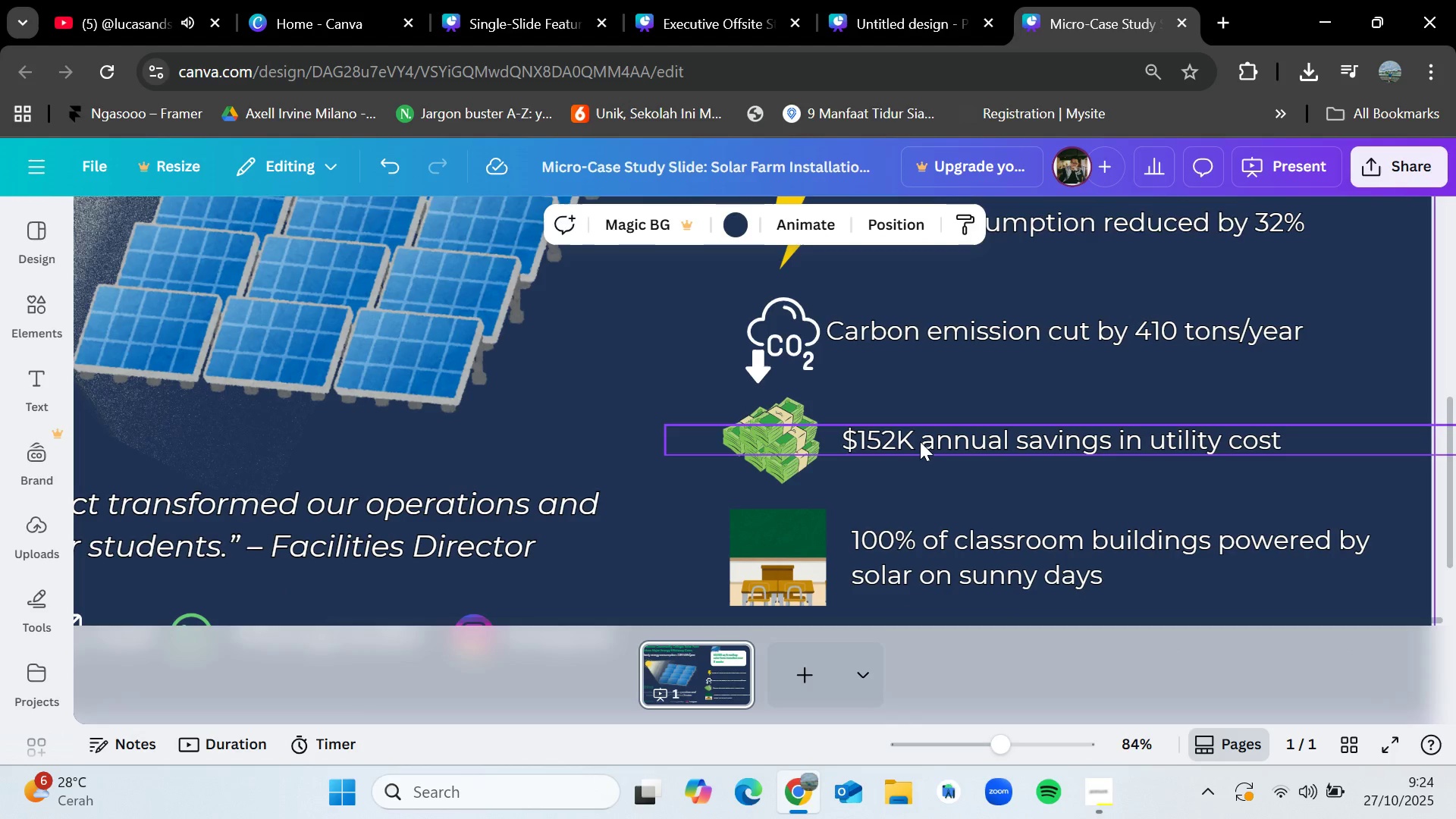 
left_click([920, 441])
 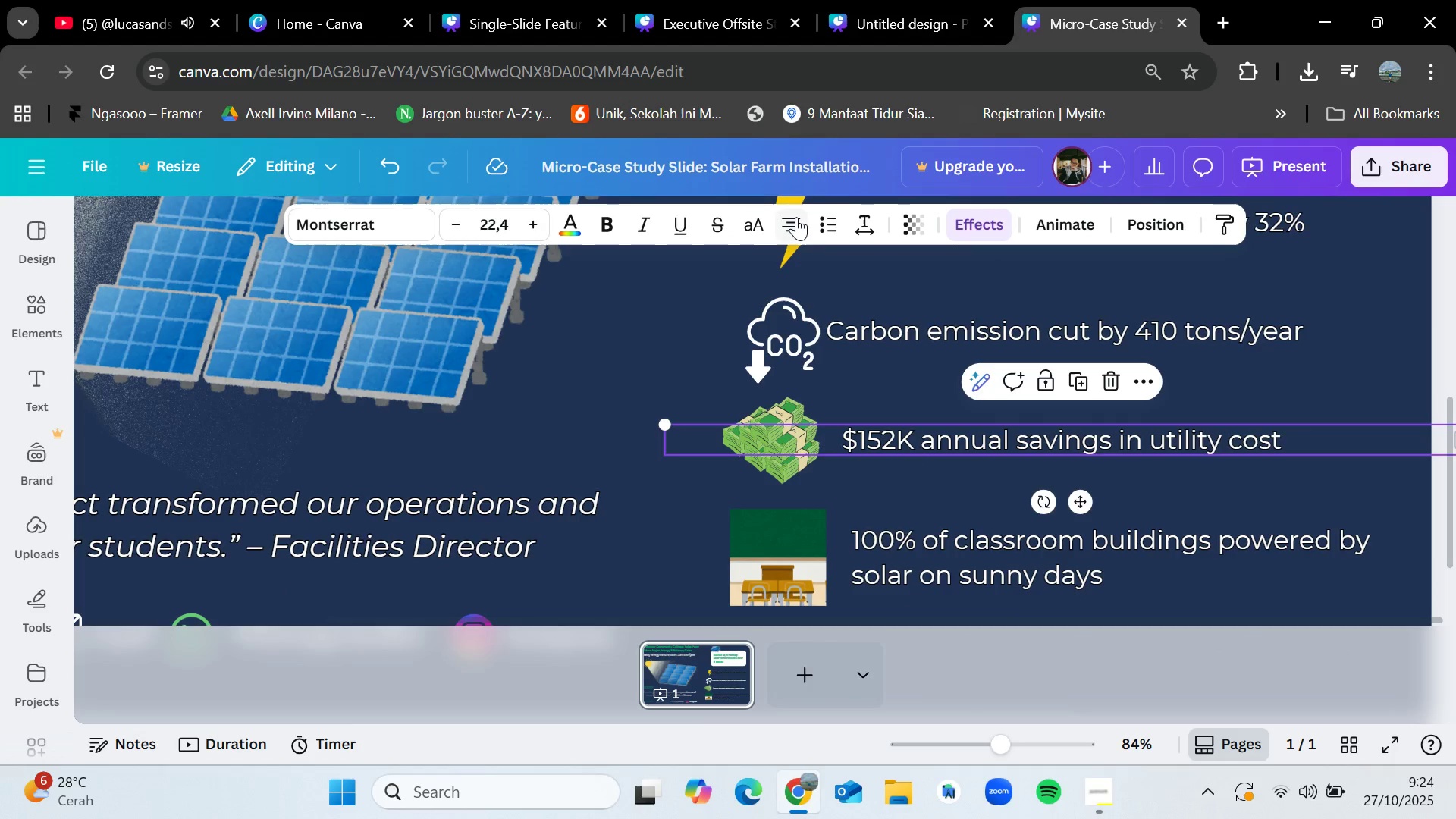 
left_click([795, 218])
 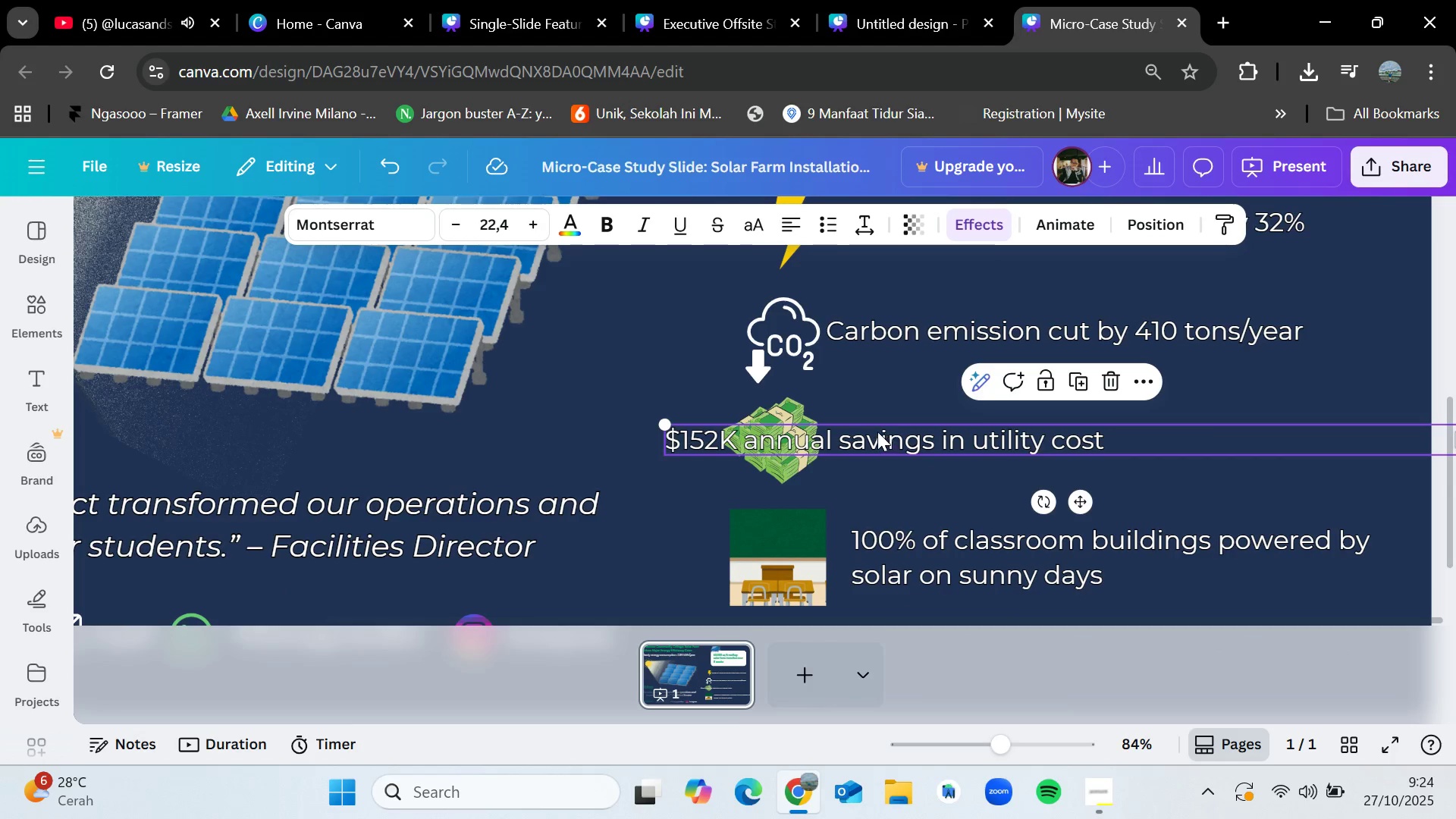 
left_click_drag(start_coordinate=[848, 431], to_coordinate=[1018, 428])
 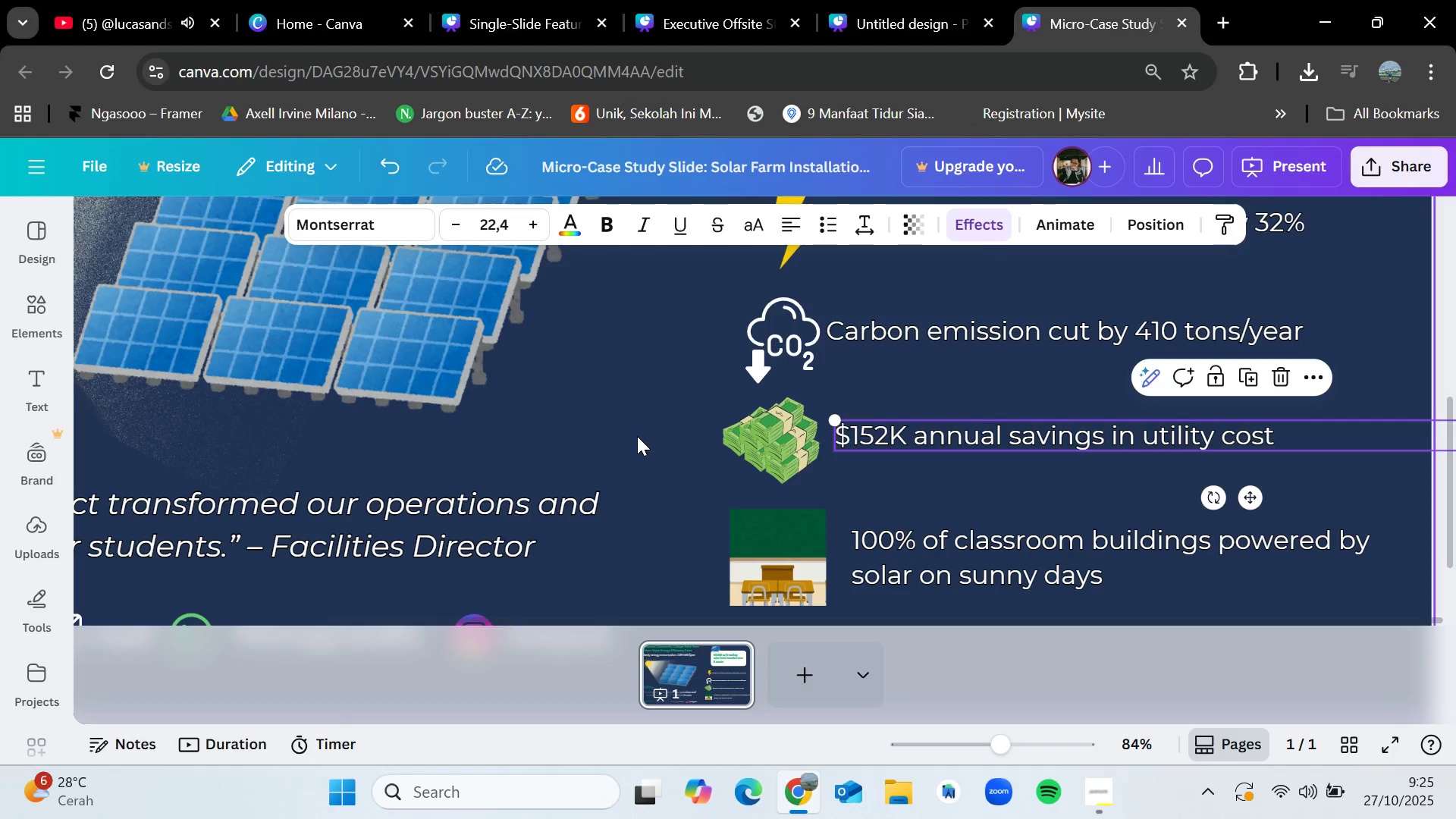 
left_click([637, 436])
 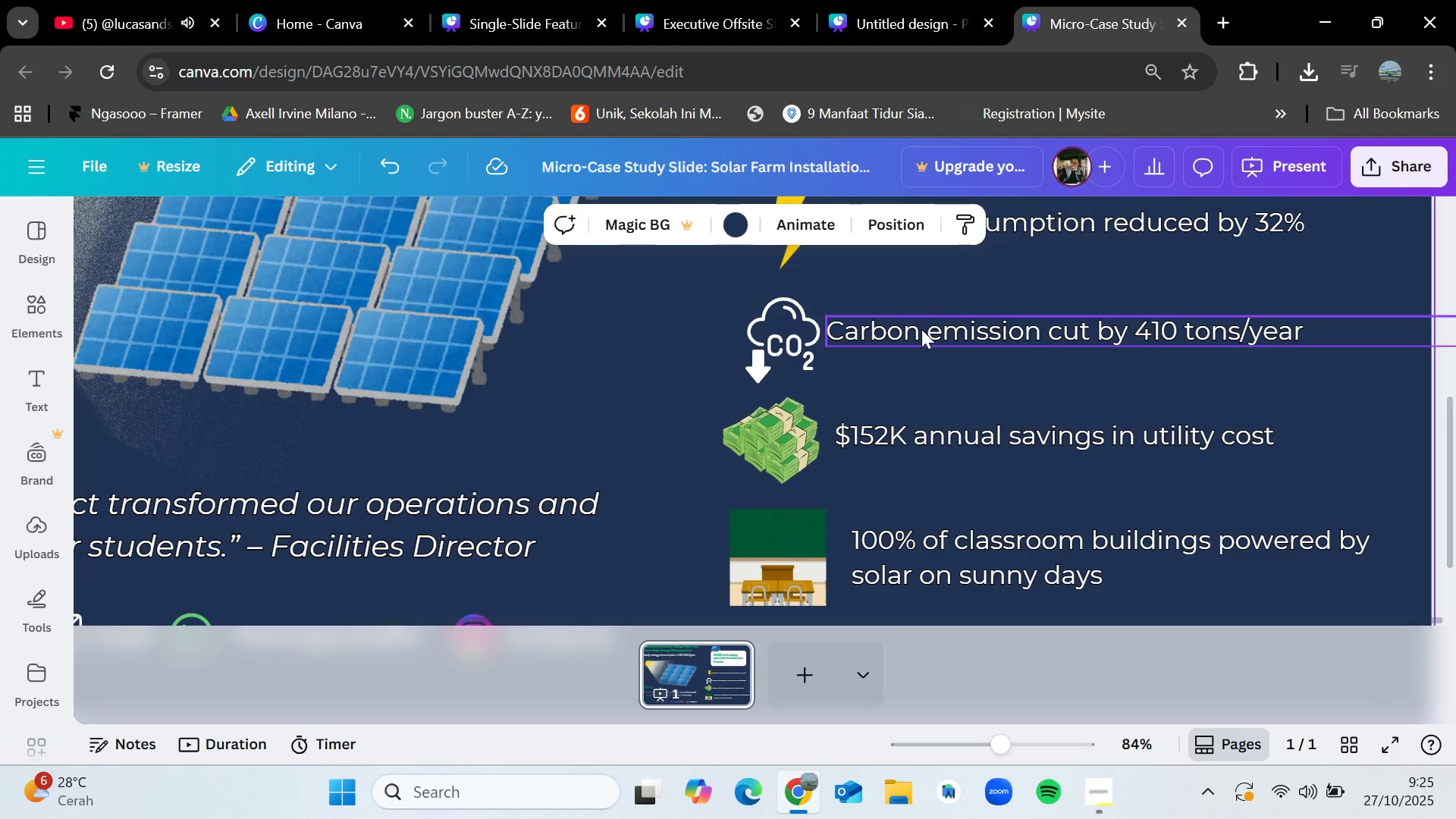 
left_click_drag(start_coordinate=[921, 329], to_coordinate=[932, 329])
 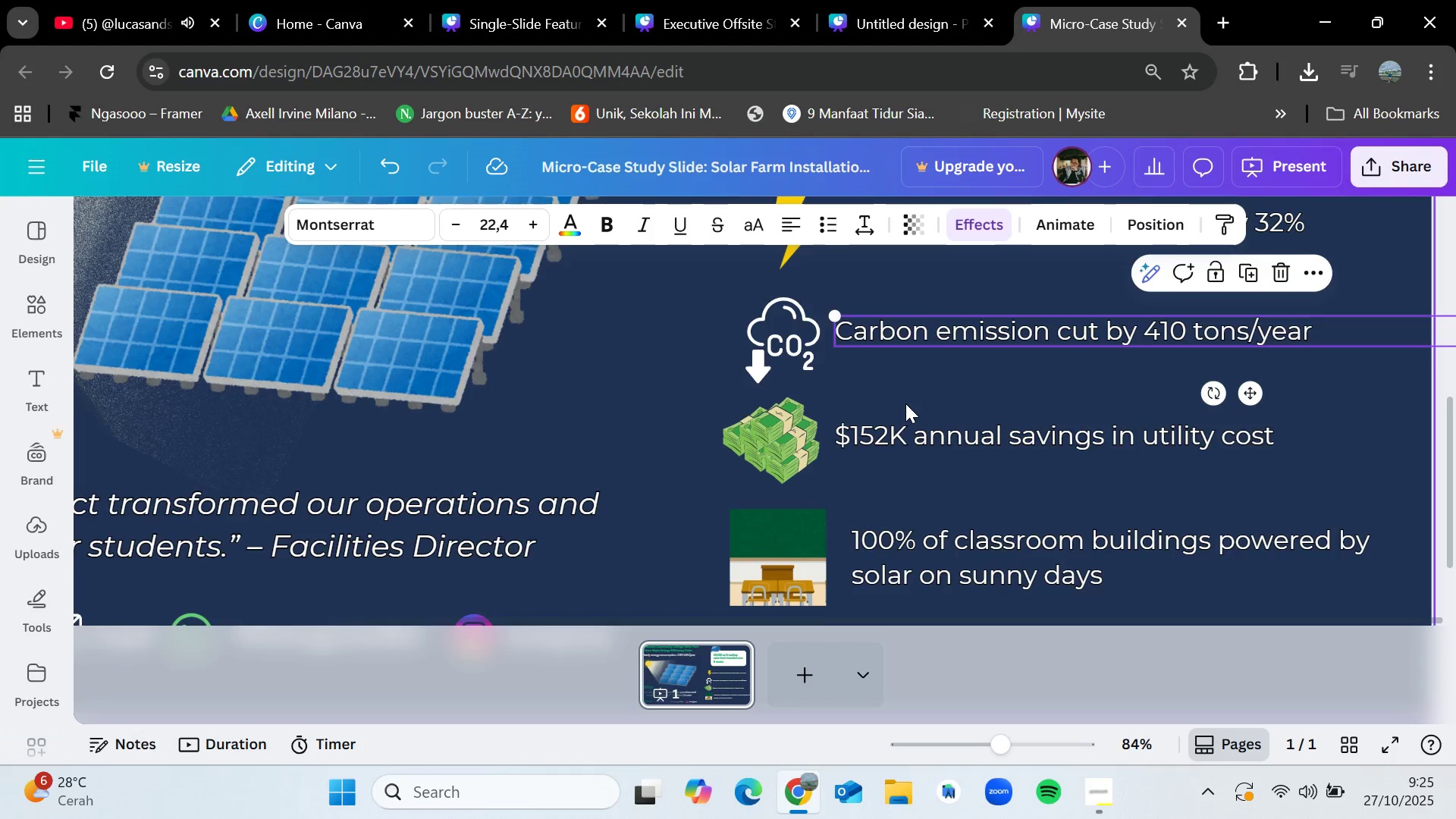 
scroll: coordinate [905, 405], scroll_direction: up, amount: 1.0
 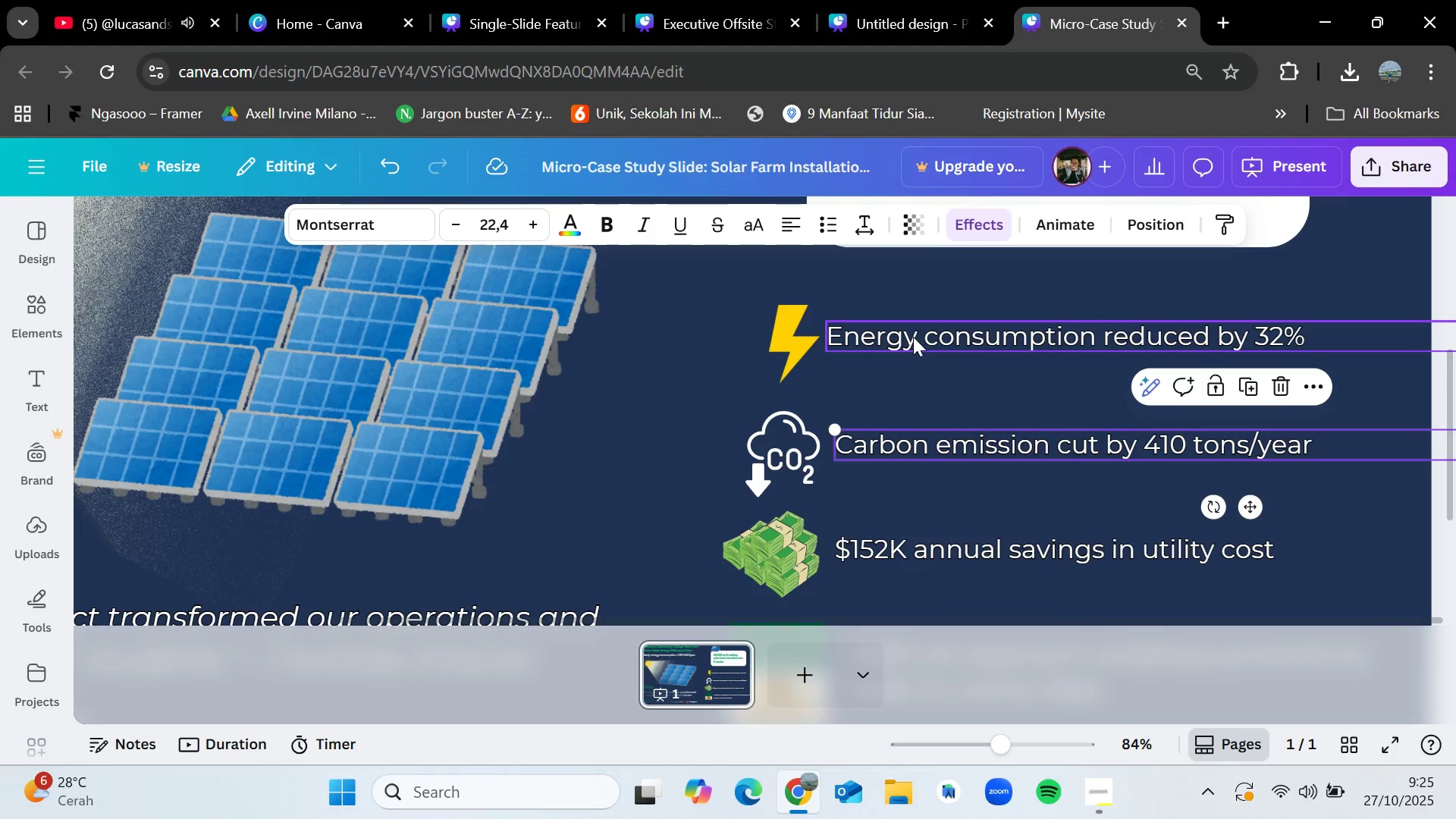 
left_click_drag(start_coordinate=[913, 336], to_coordinate=[923, 336])
 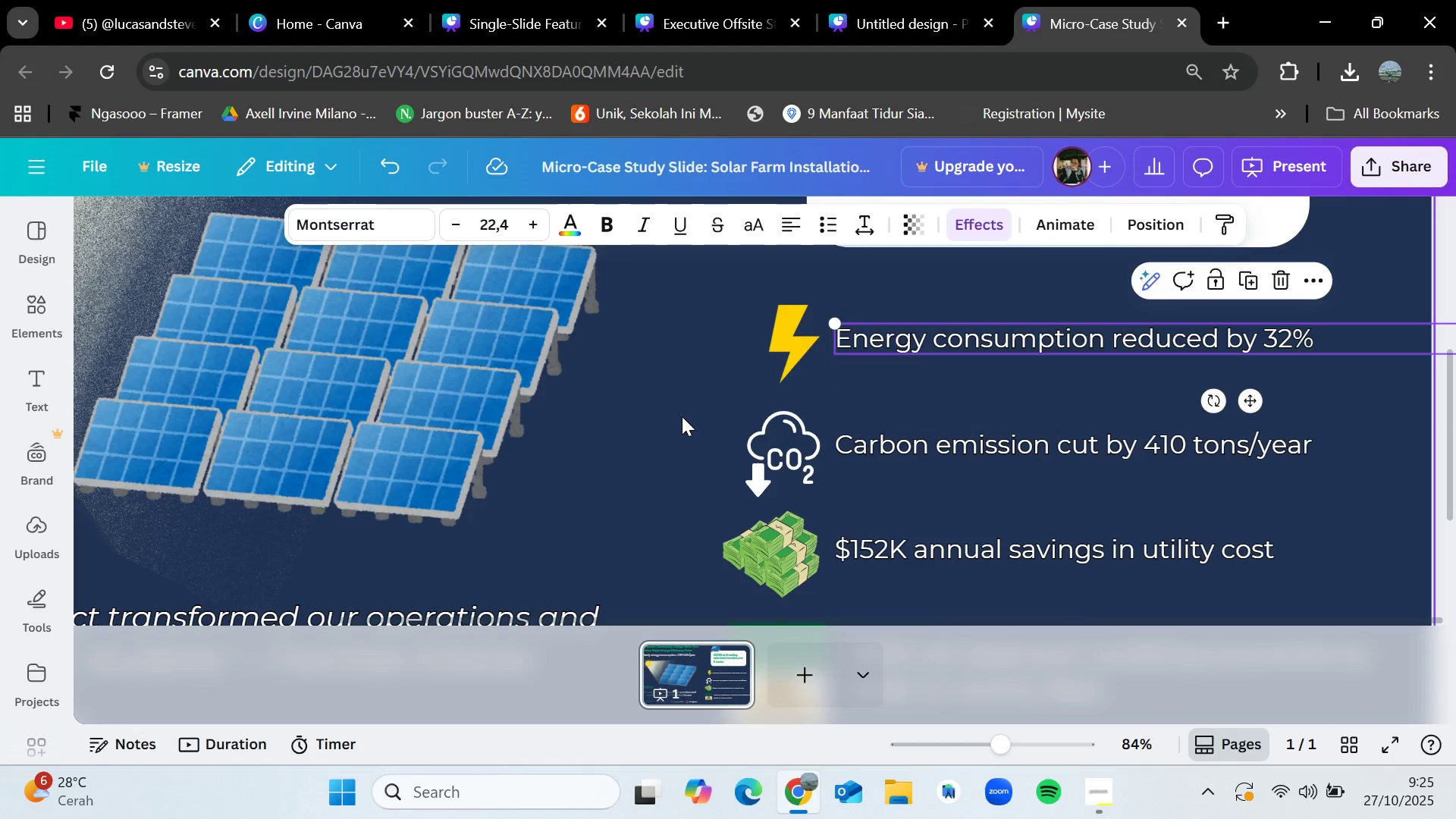 
left_click([682, 416])
 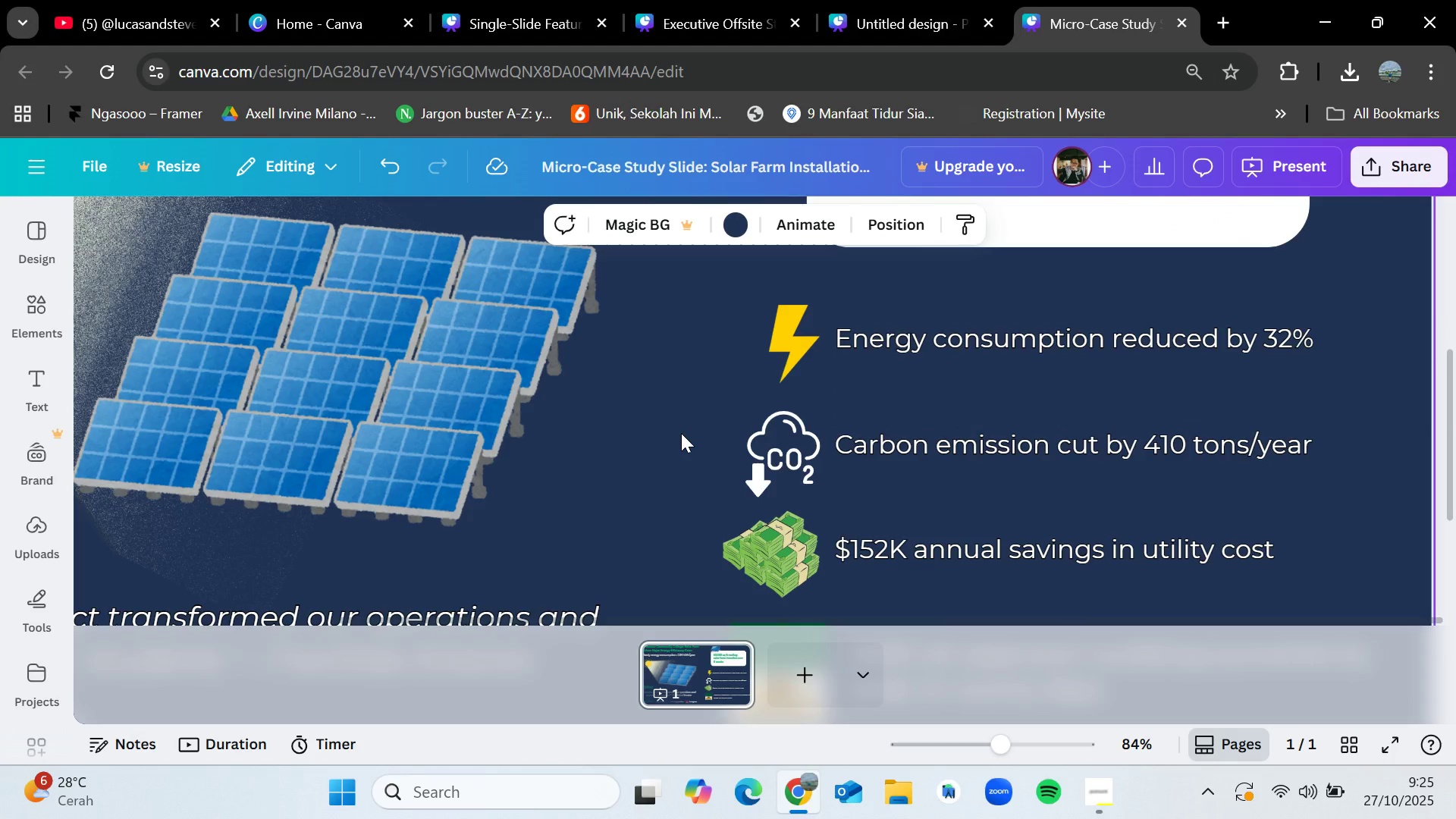 
scroll: coordinate [681, 433], scroll_direction: down, amount: 2.0
 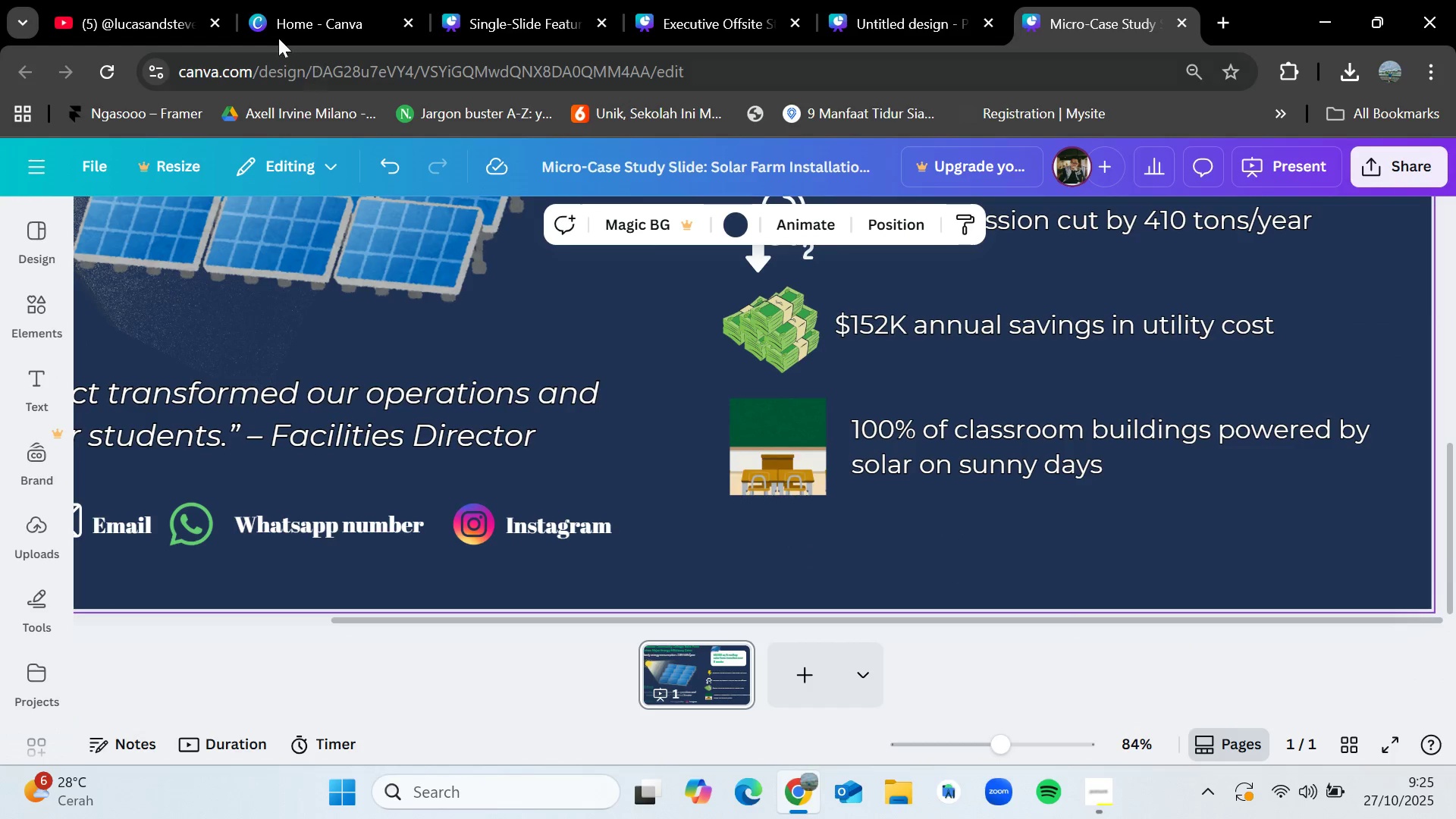 
left_click([141, 0])
 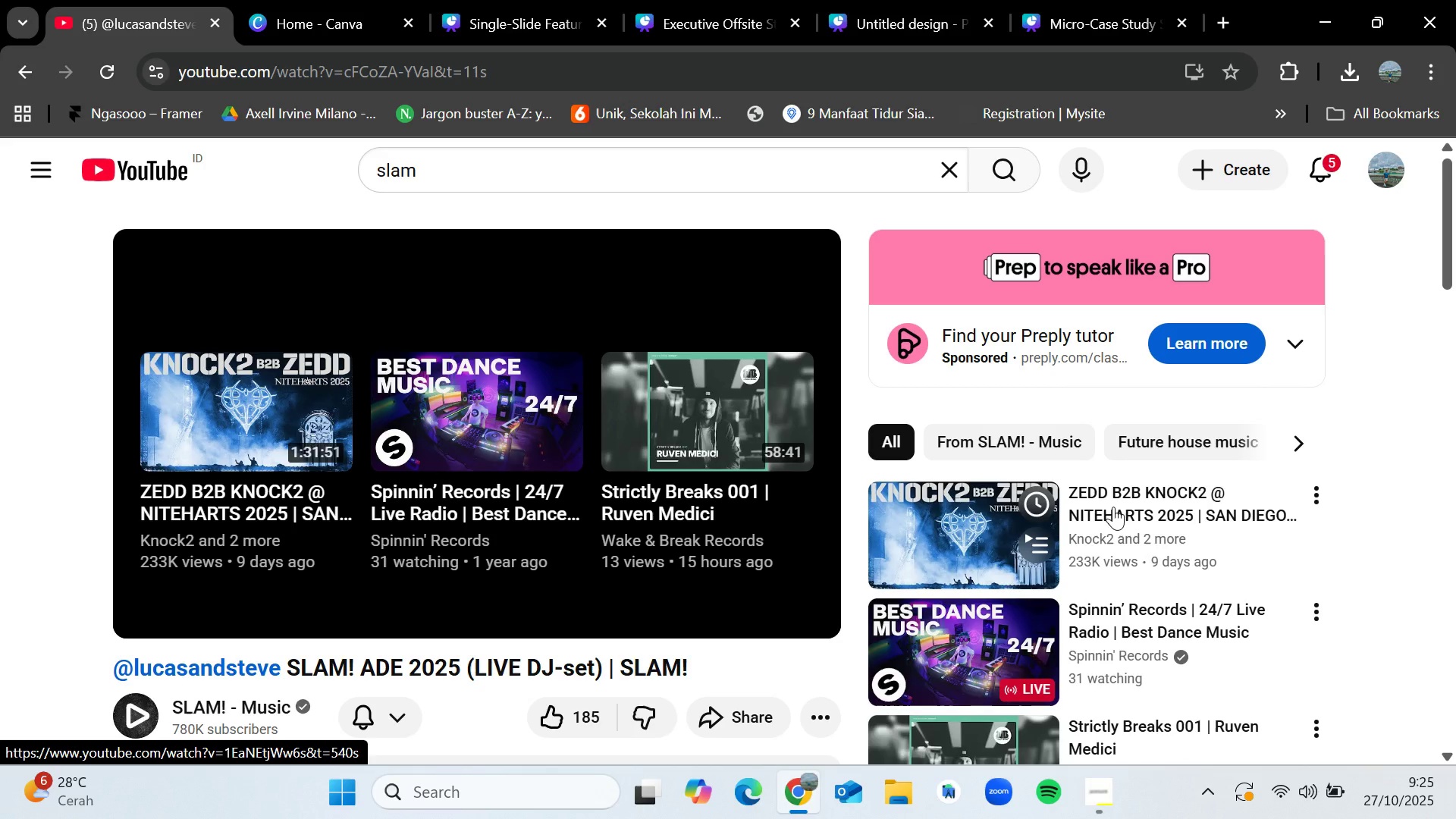 
scroll: coordinate [1090, 535], scroll_direction: down, amount: 1.0
 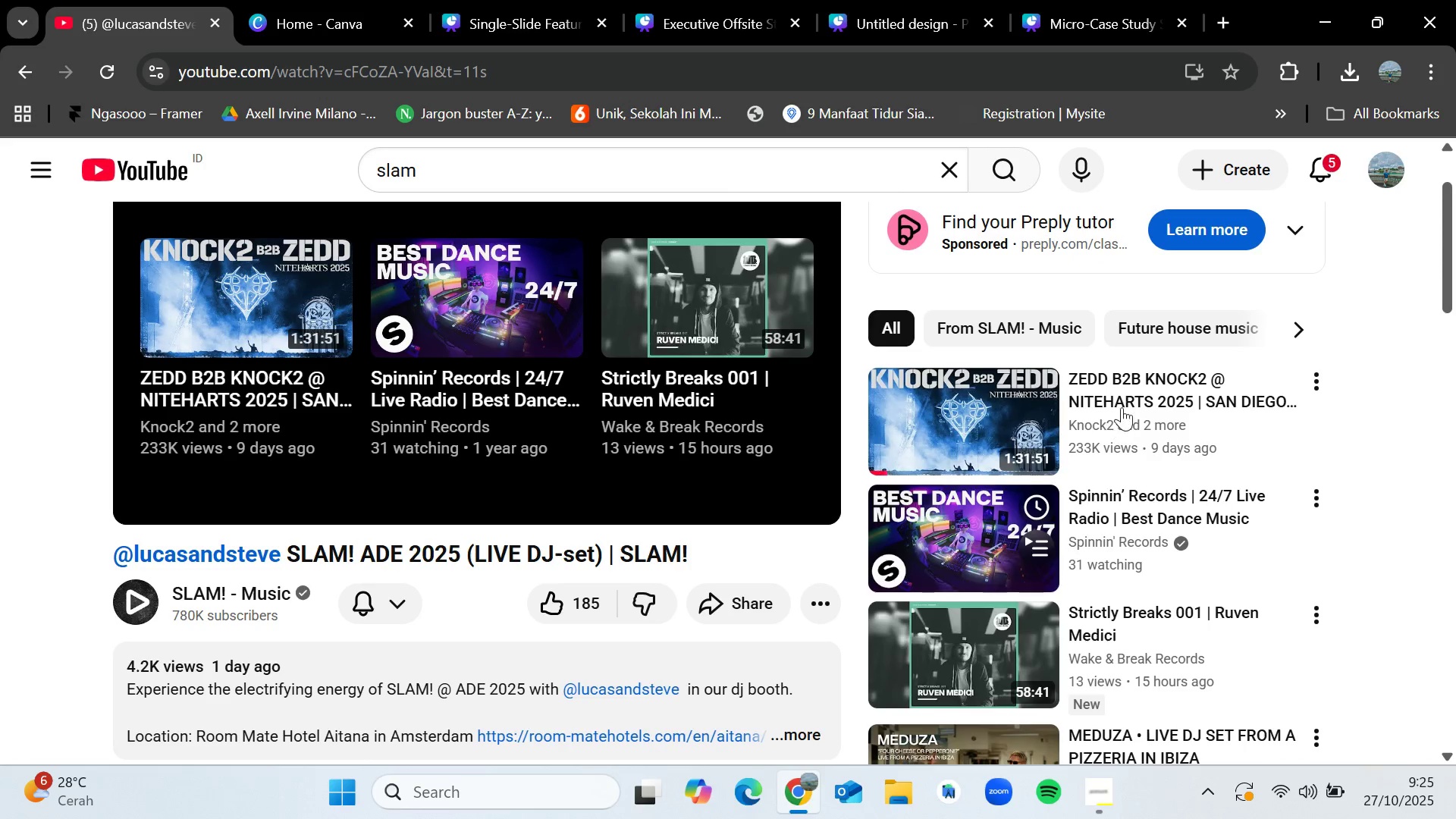 
left_click([1124, 397])
 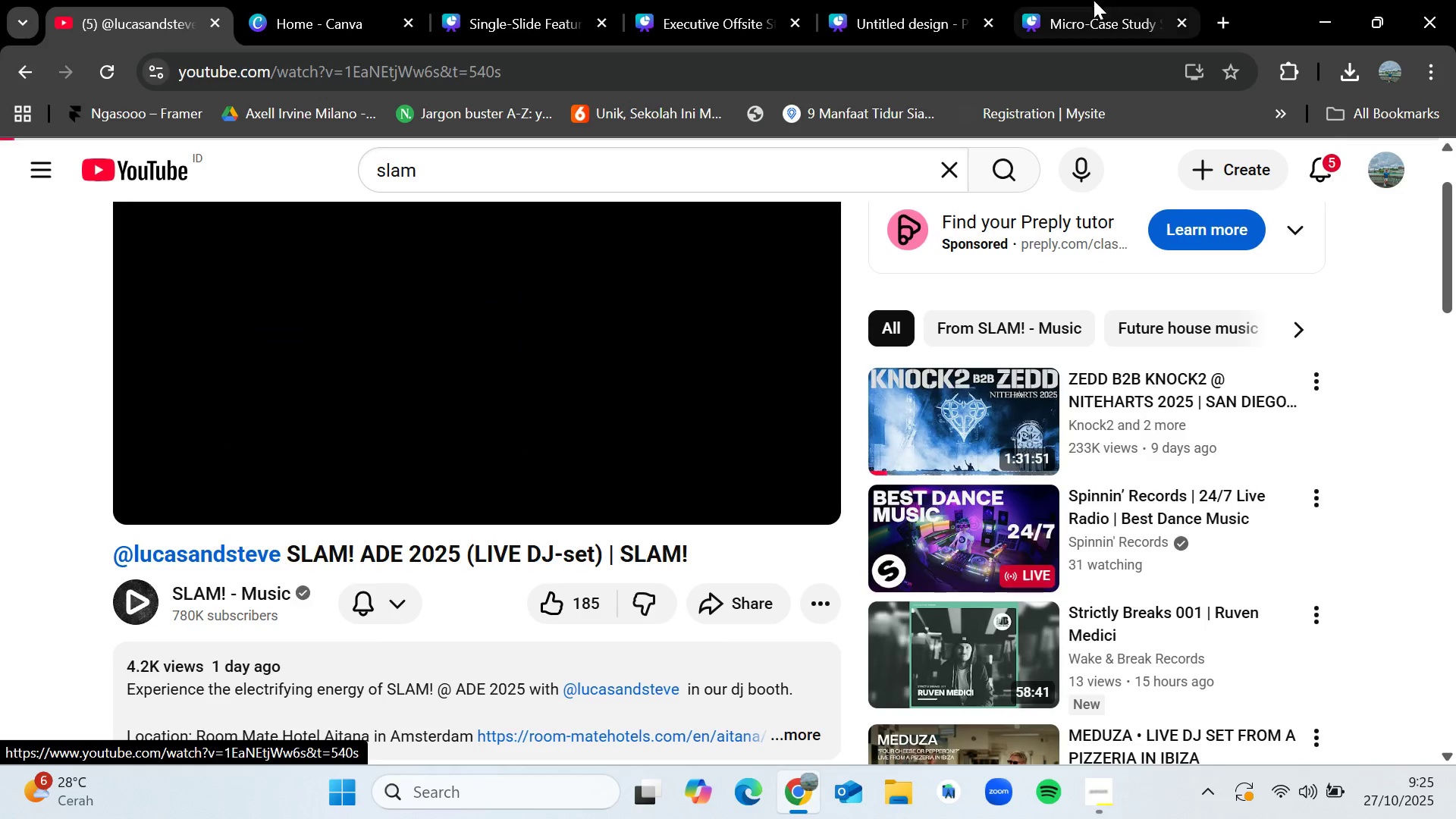 
left_click([1094, 0])
 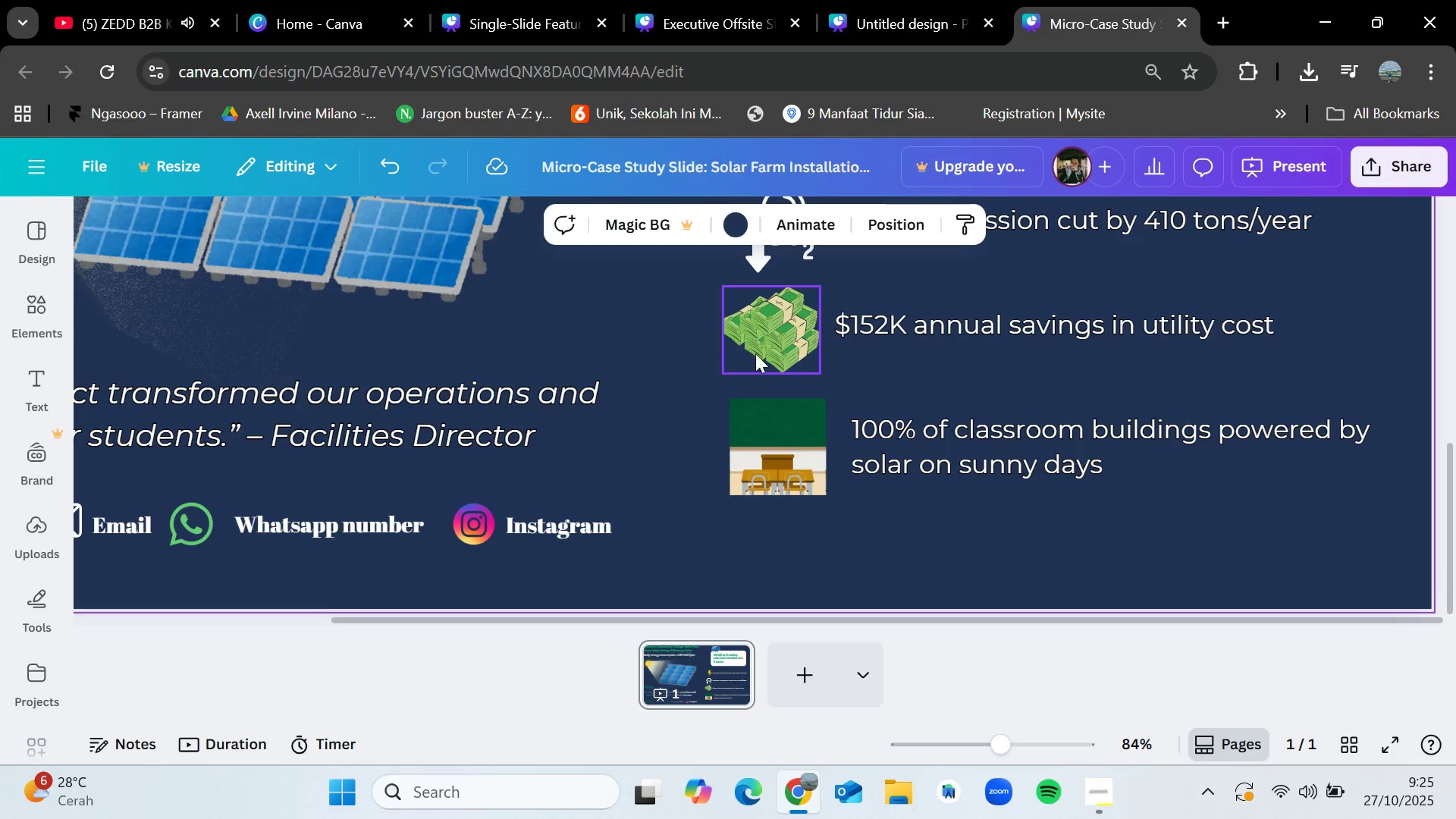 
left_click([177, 0])
 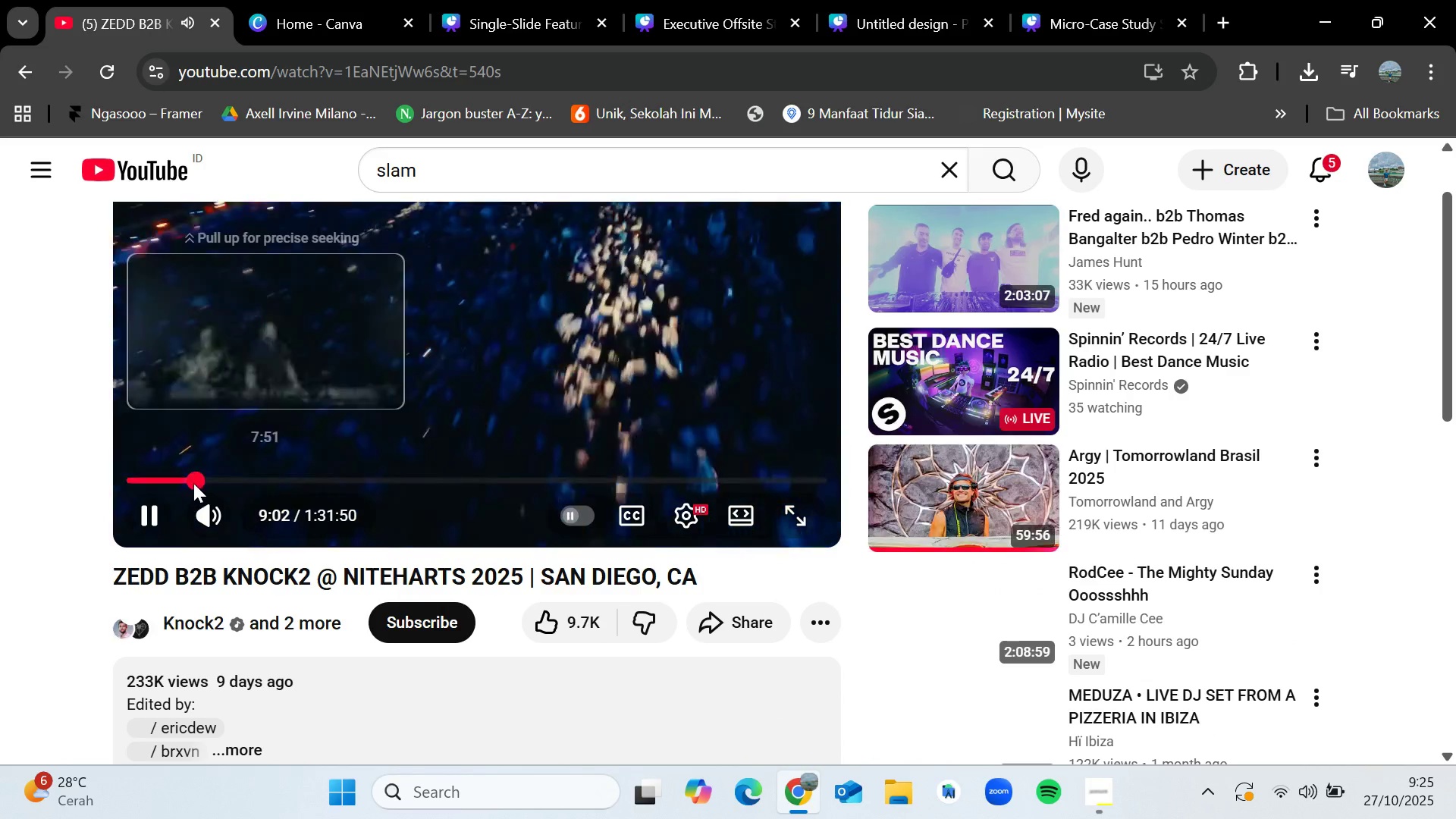 
left_click([1129, 0])
 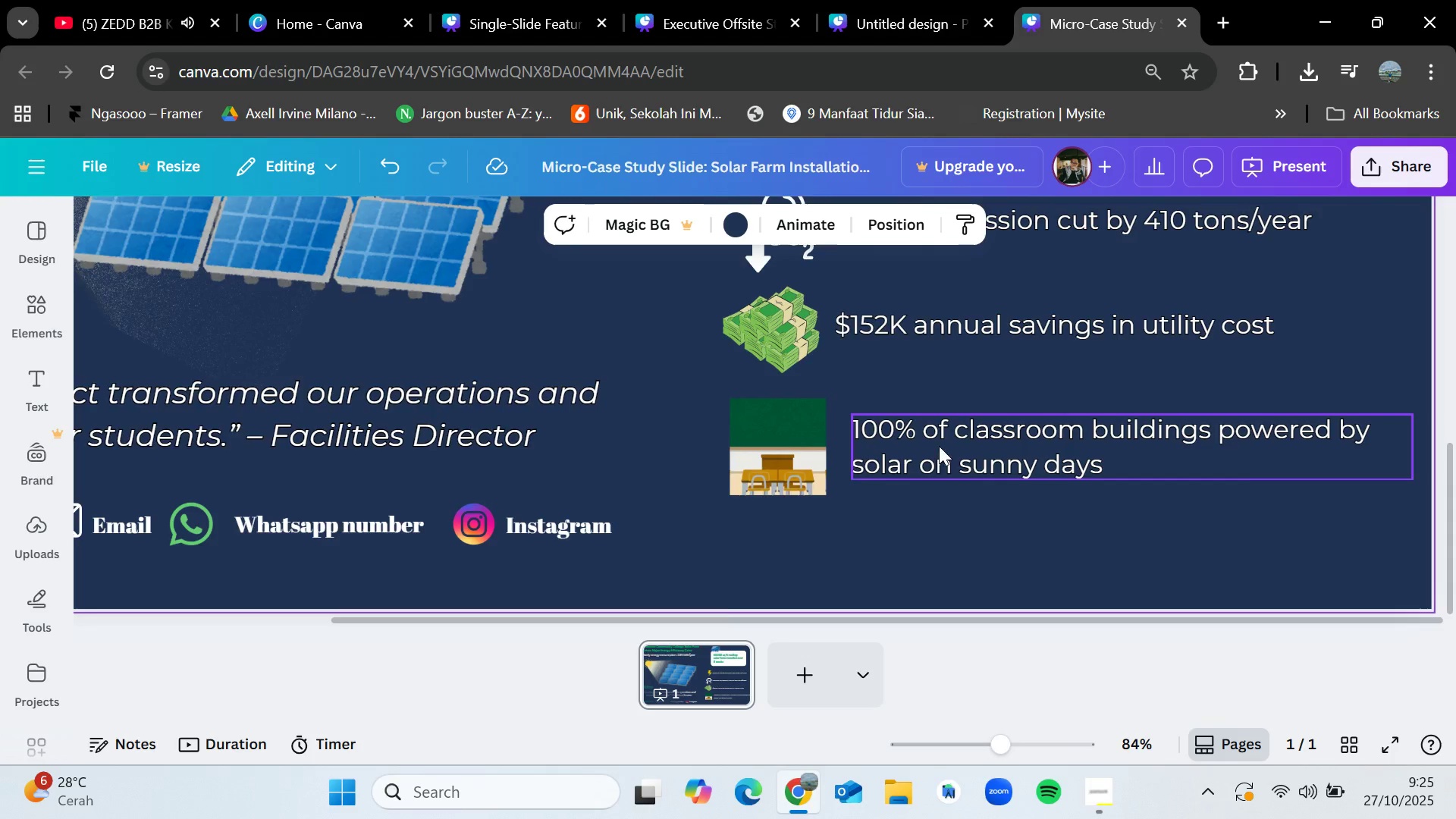 
scroll: coordinate [939, 460], scroll_direction: up, amount: 1.0
 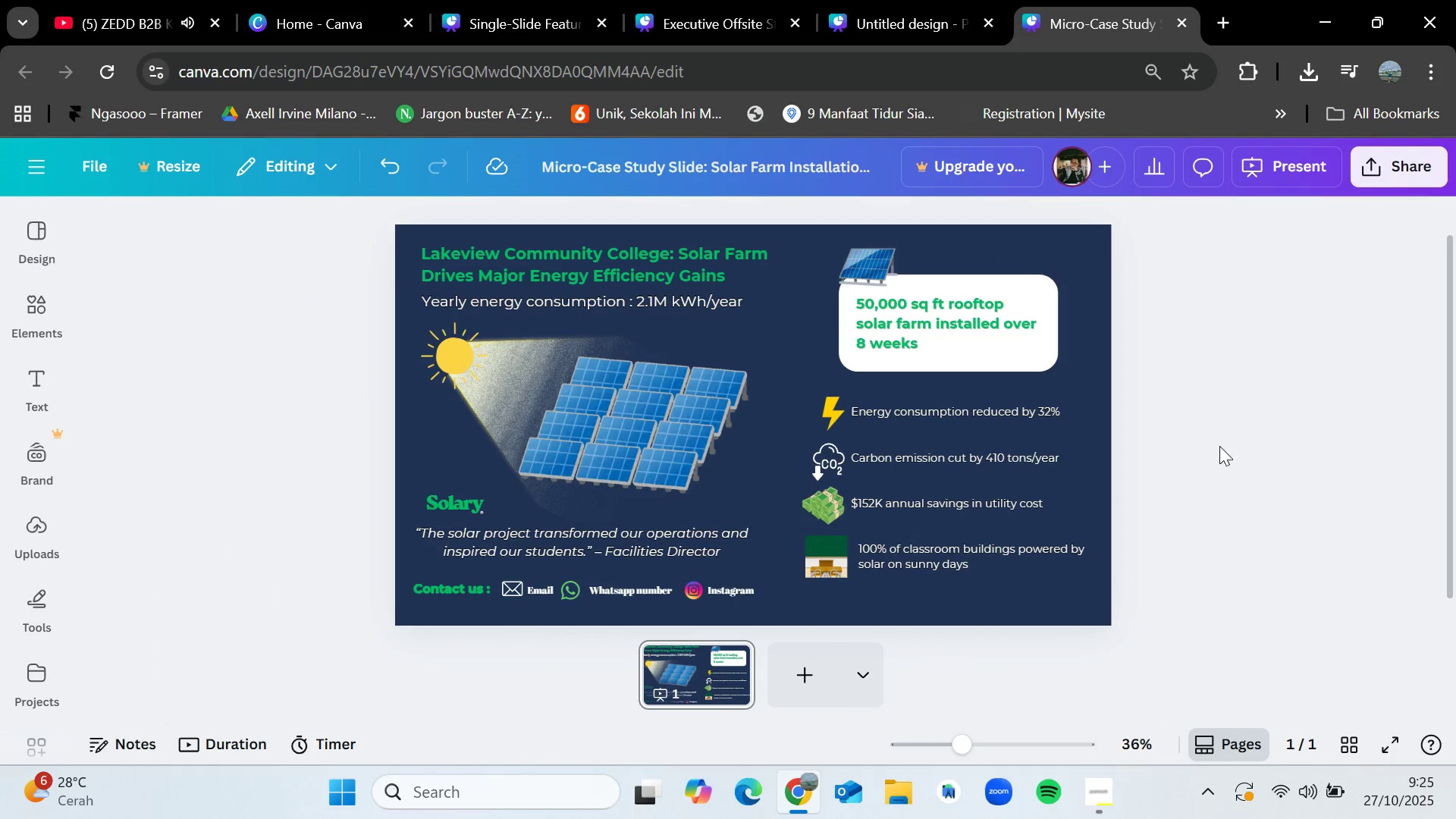 
left_click_drag(start_coordinate=[1126, 802], to_coordinate=[1122, 802])